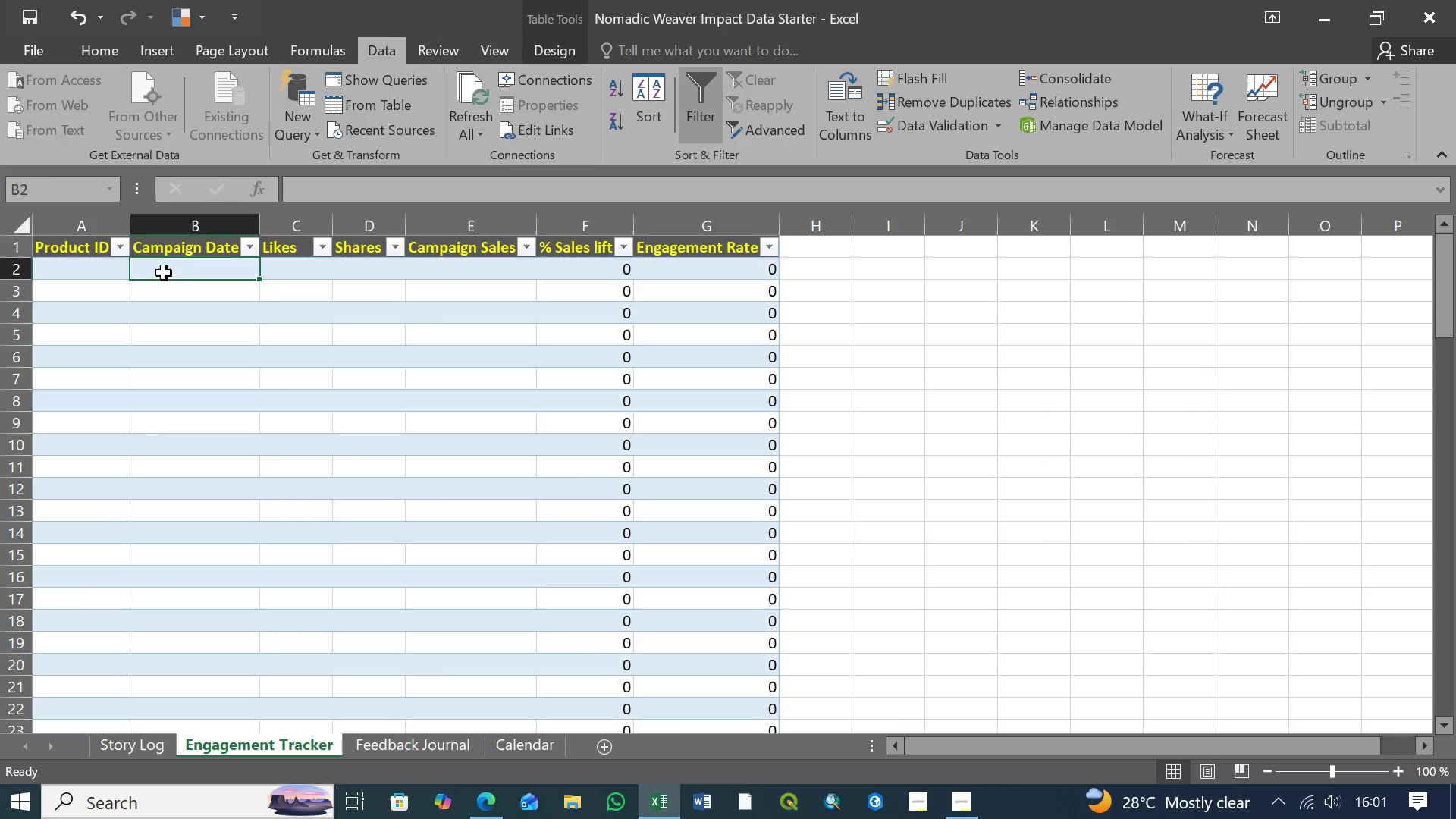 
left_click([164, 273])
 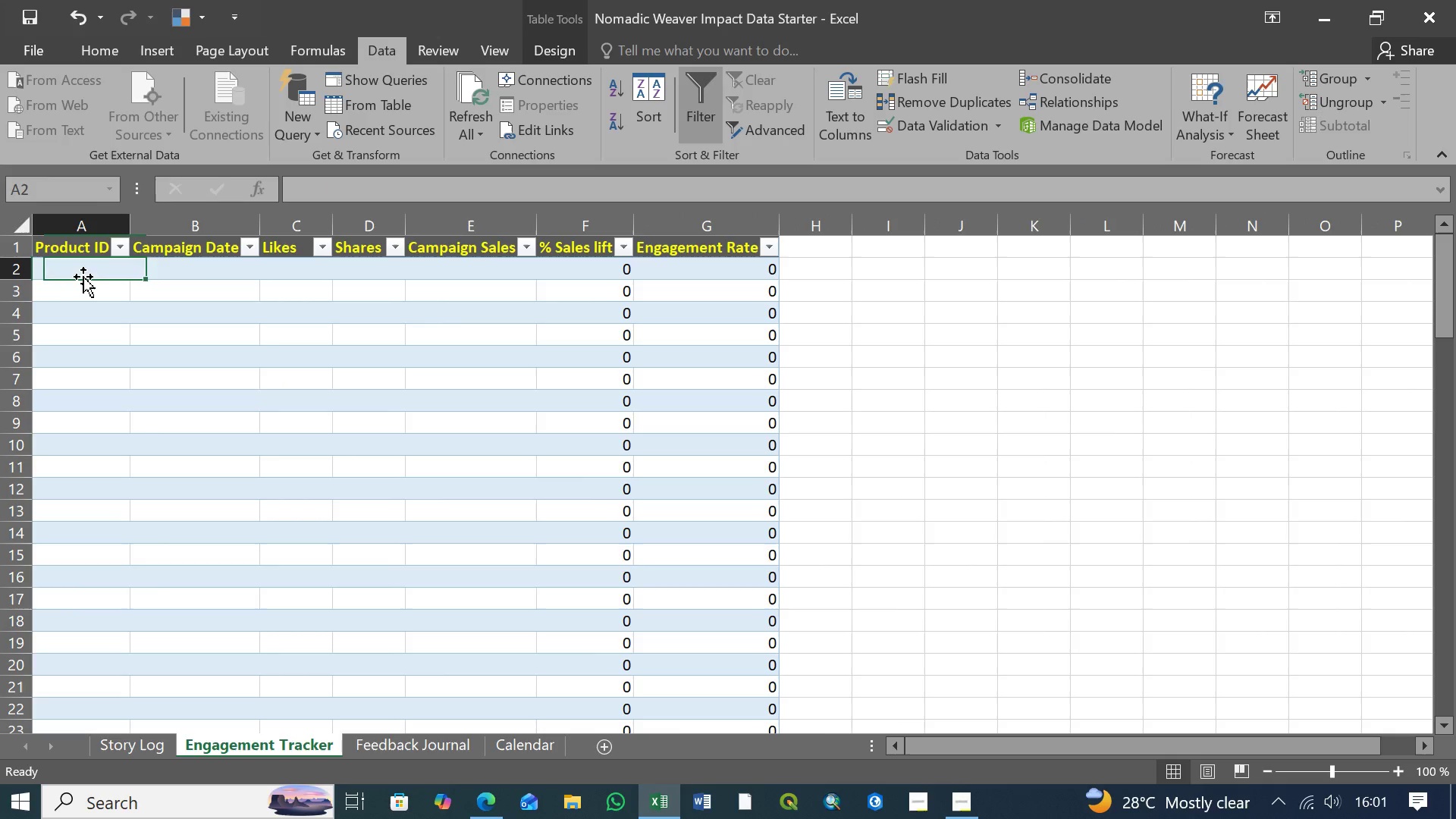 
left_click([83, 277])
 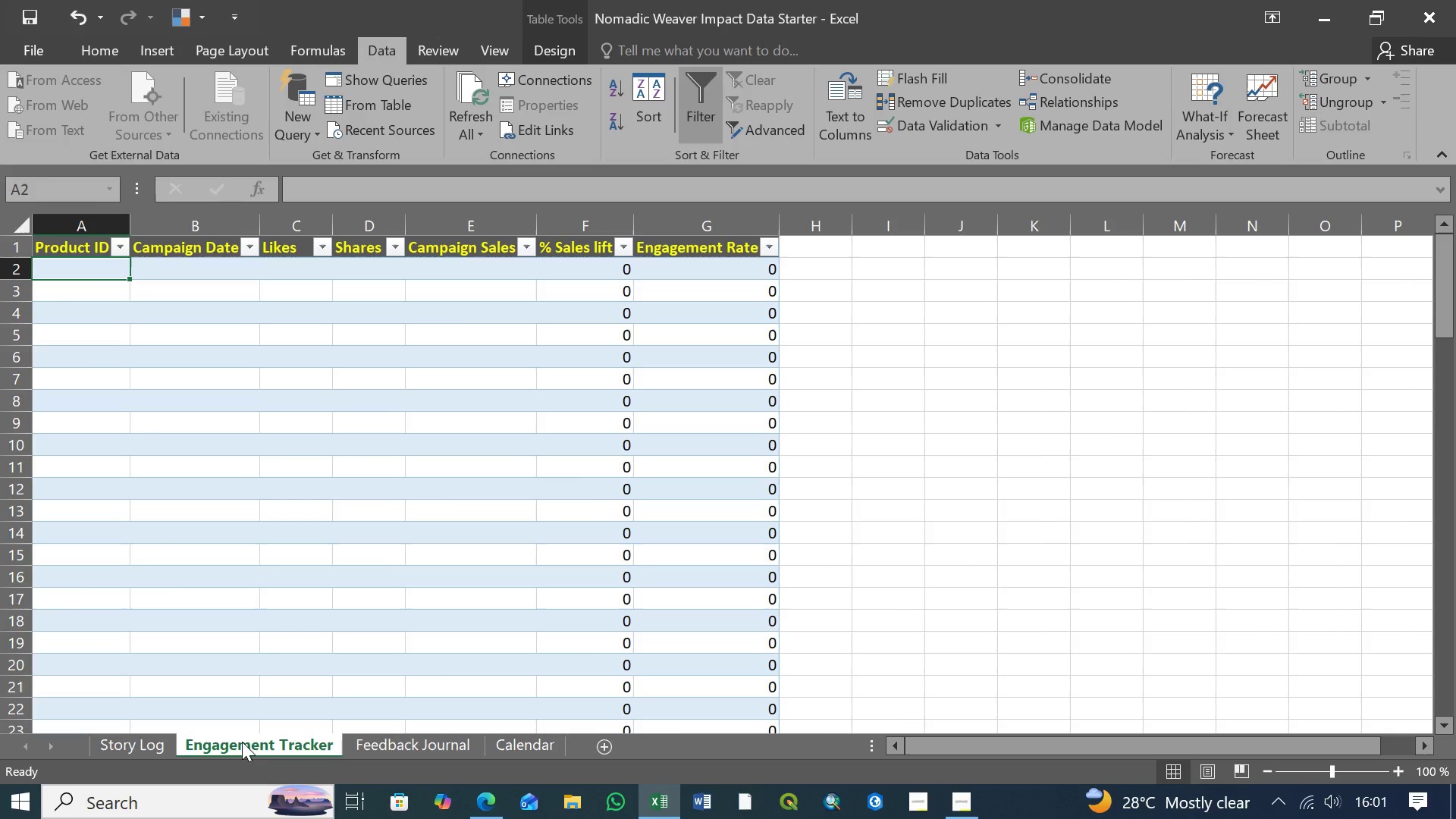 
left_click([242, 742])
 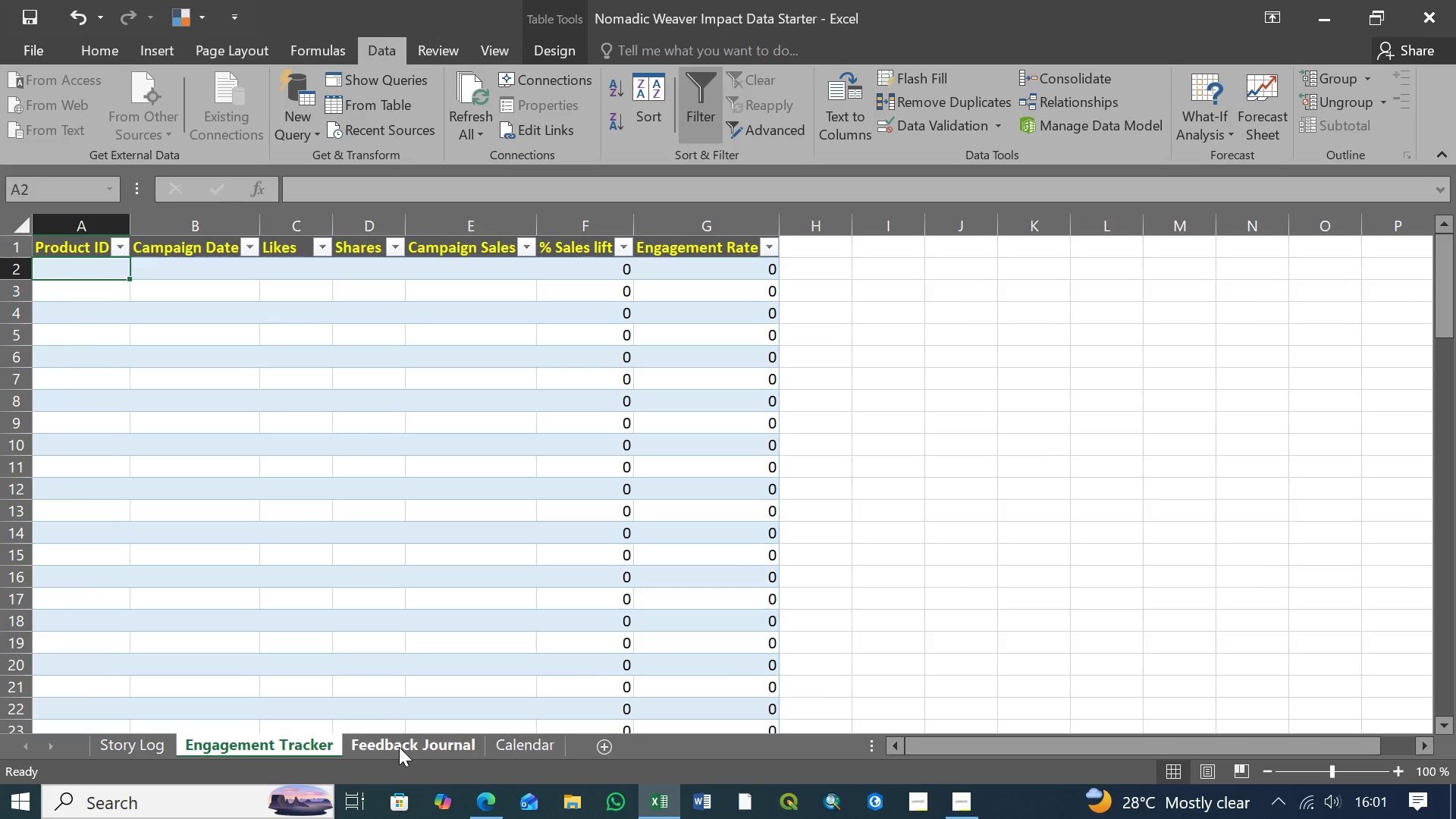 
left_click([399, 747])
 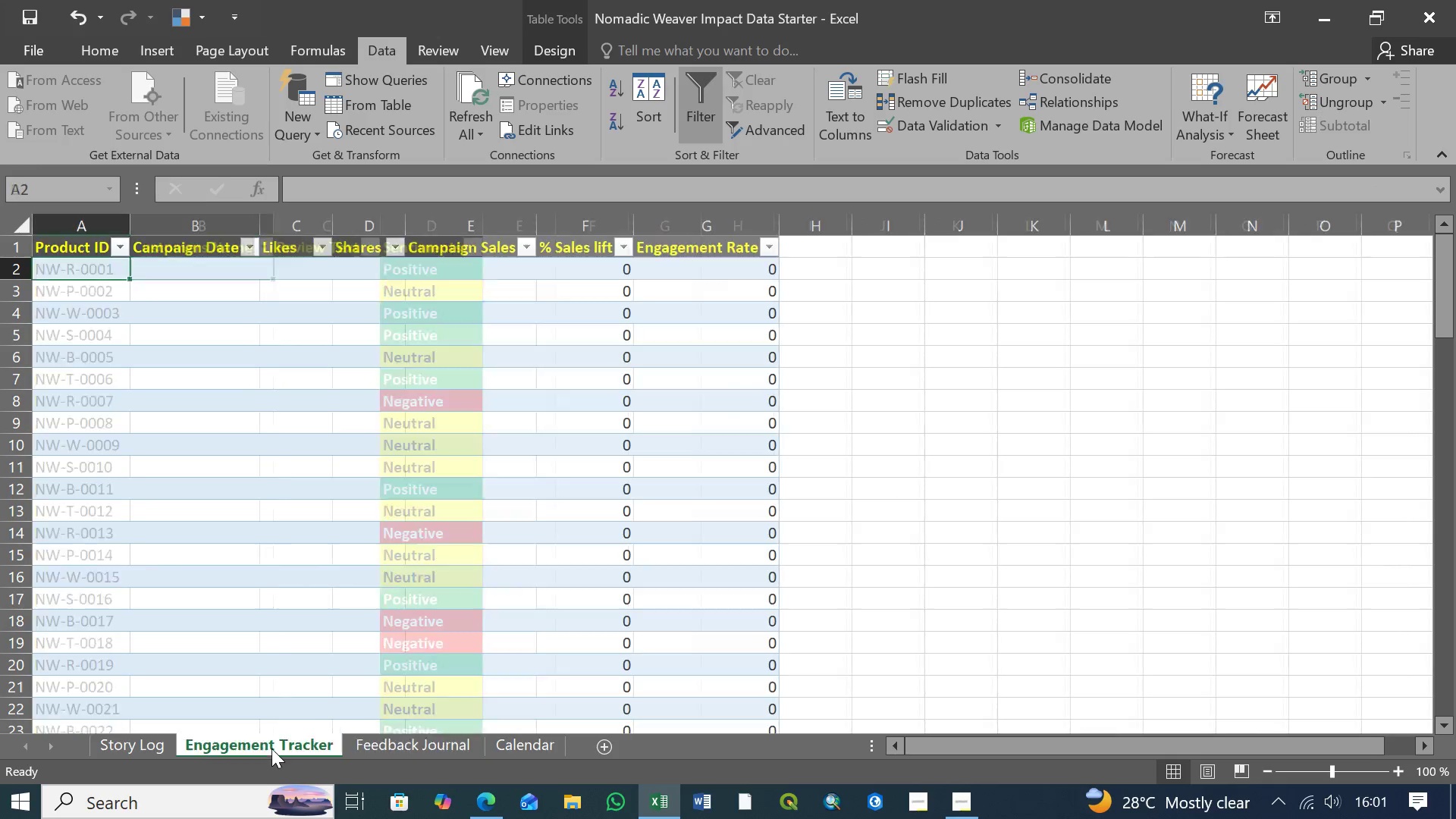 
left_click([271, 748])
 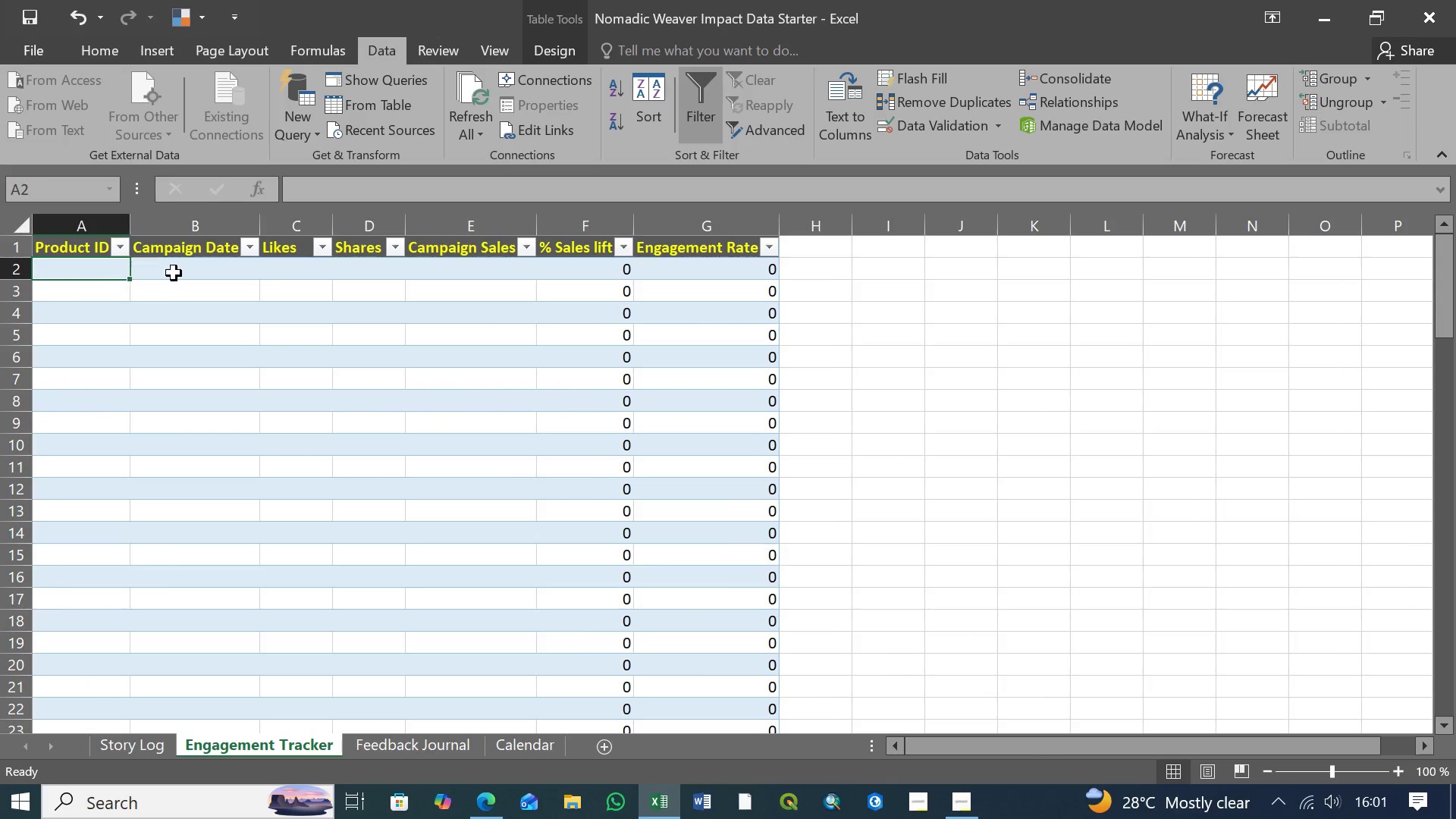 
double_click([174, 273])
 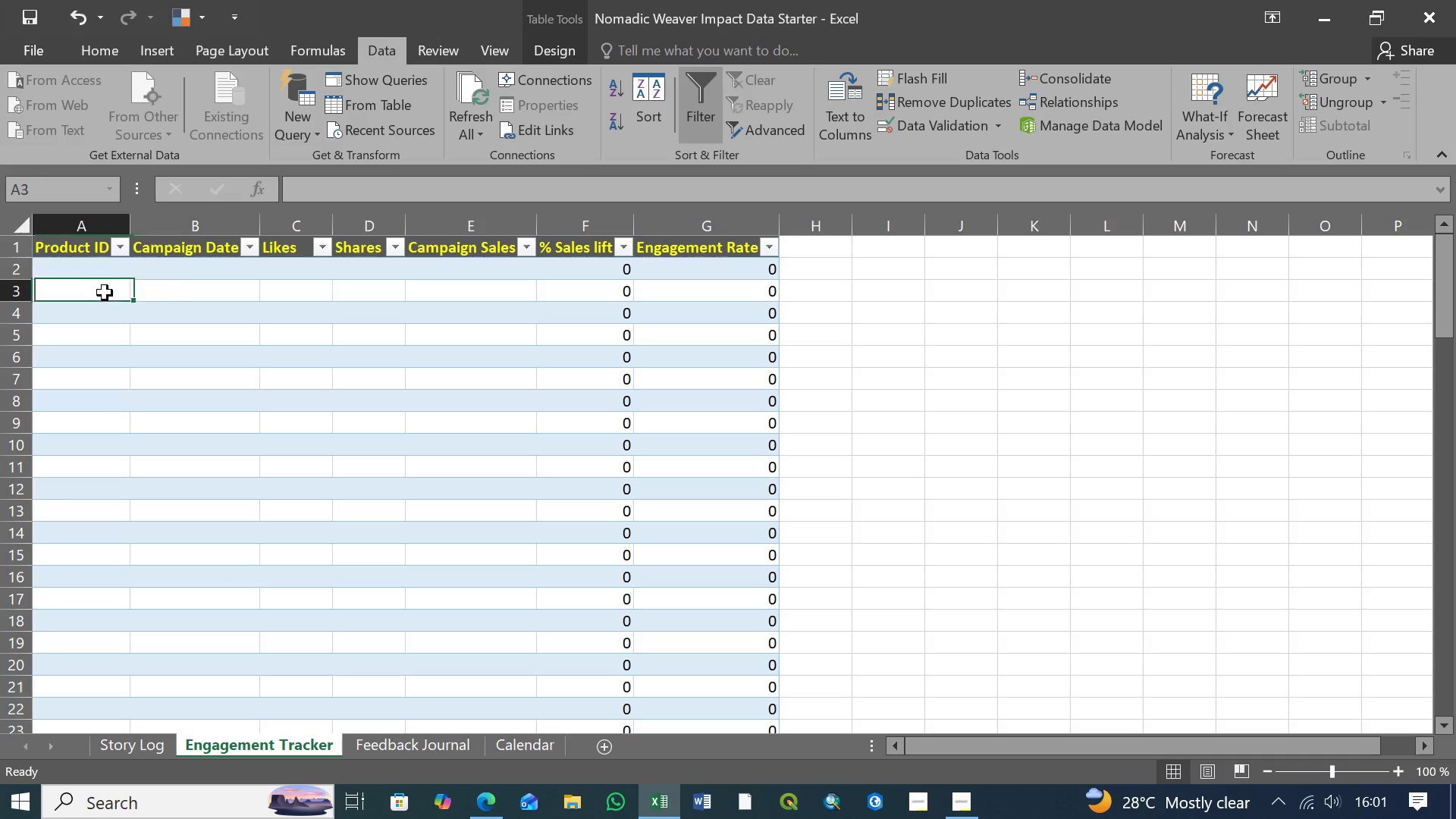 
left_click([105, 293])
 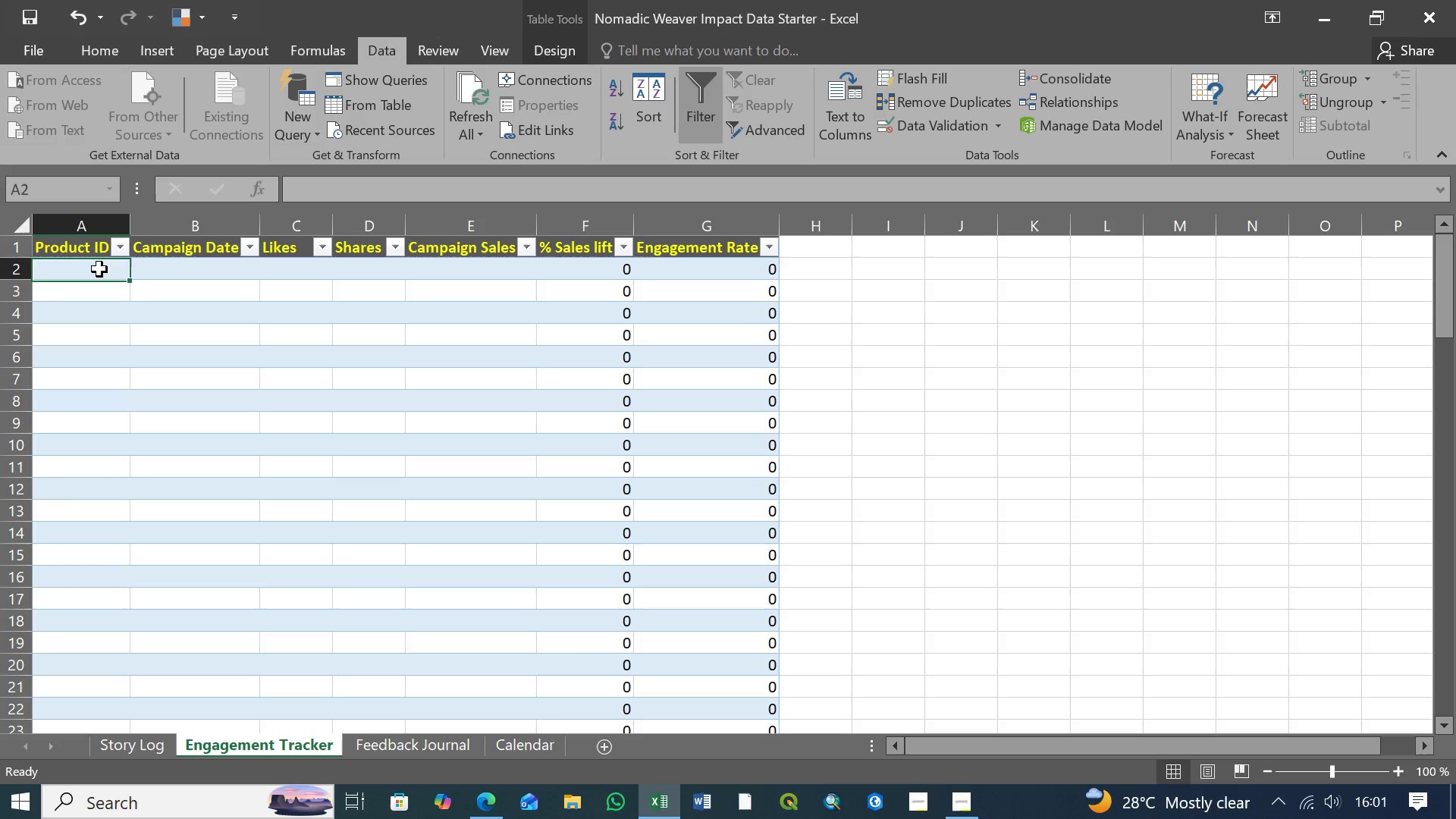 
double_click([99, 269])
 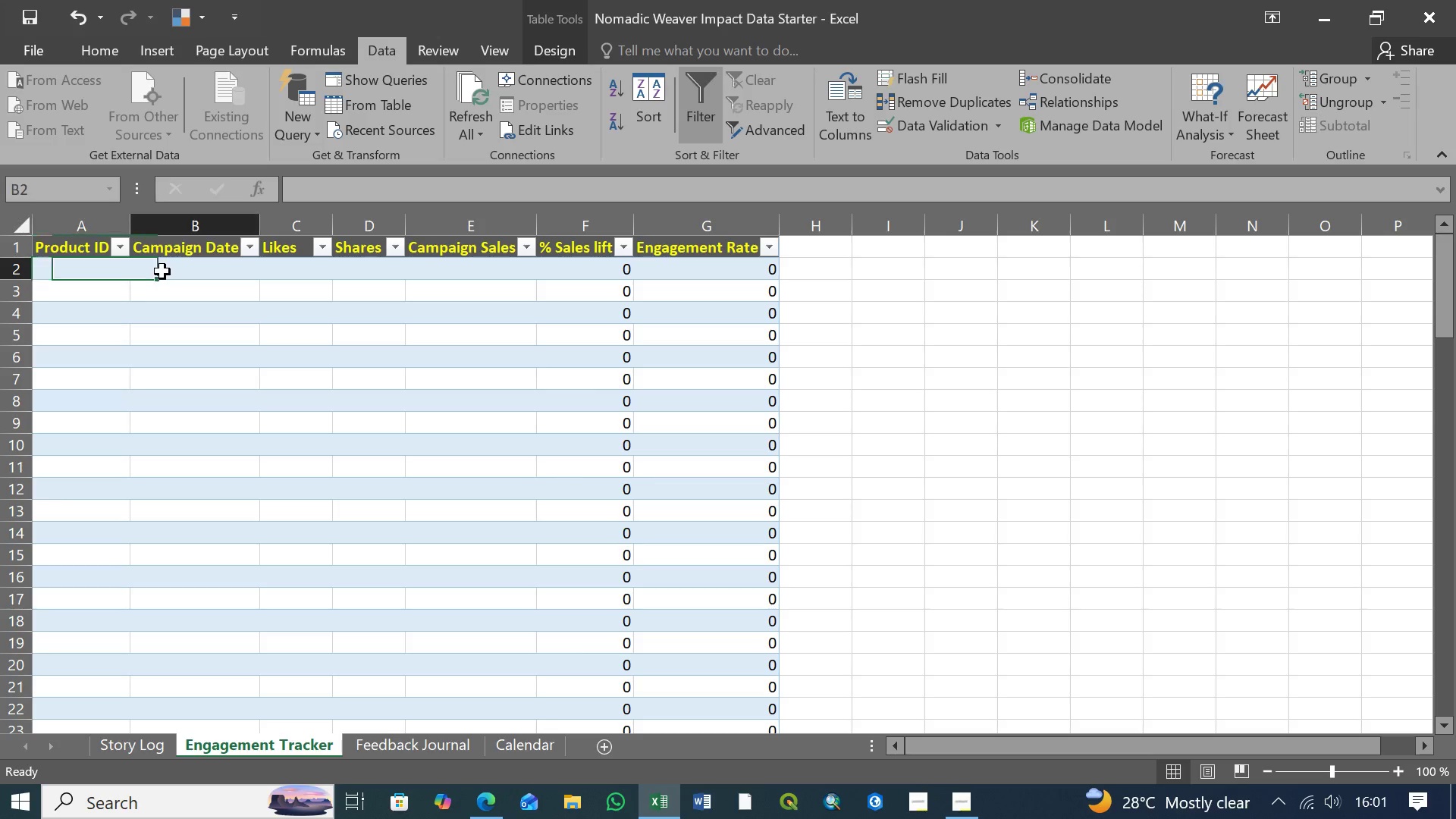 
left_click([162, 271])
 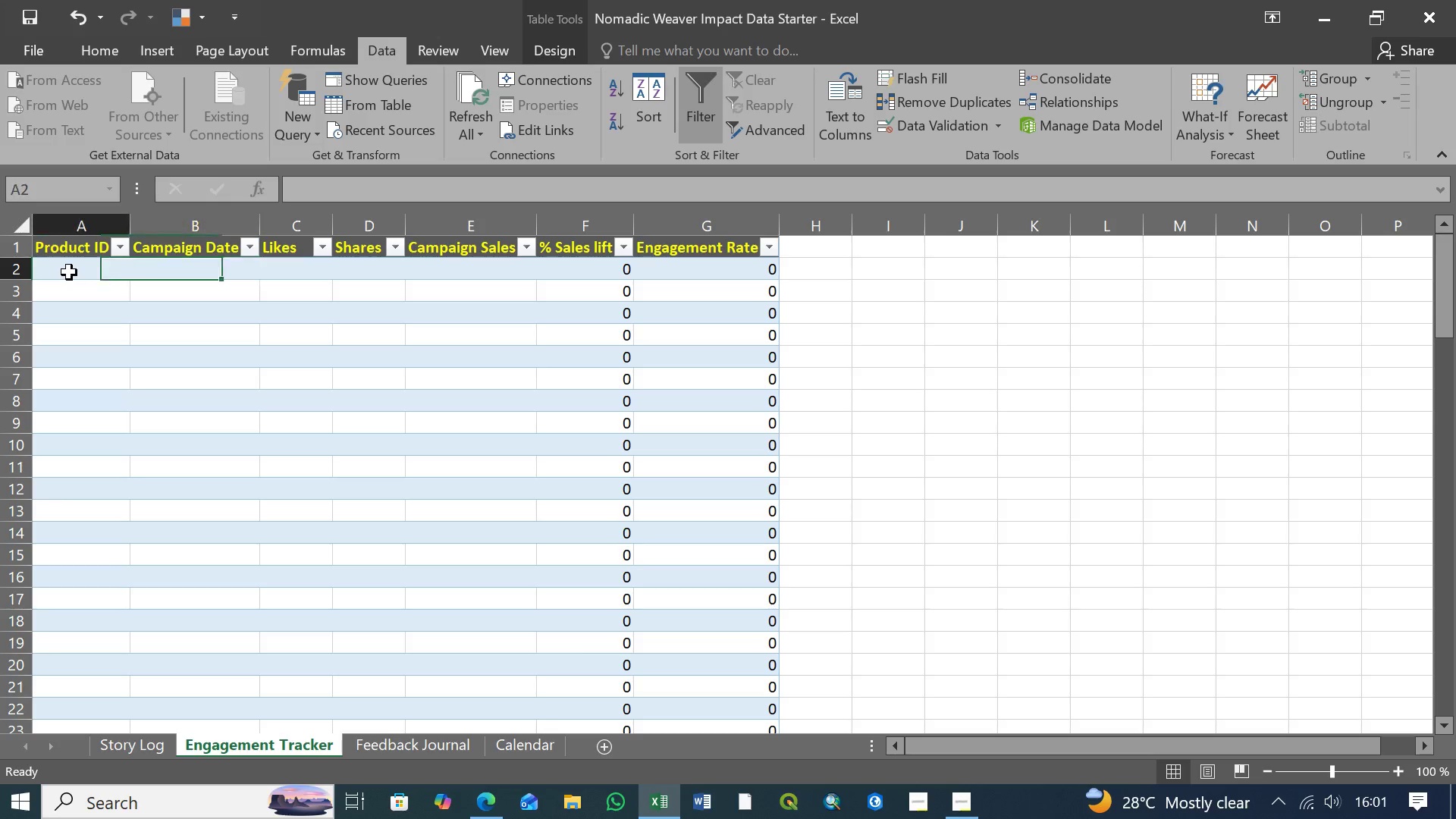 
left_click([69, 272])
 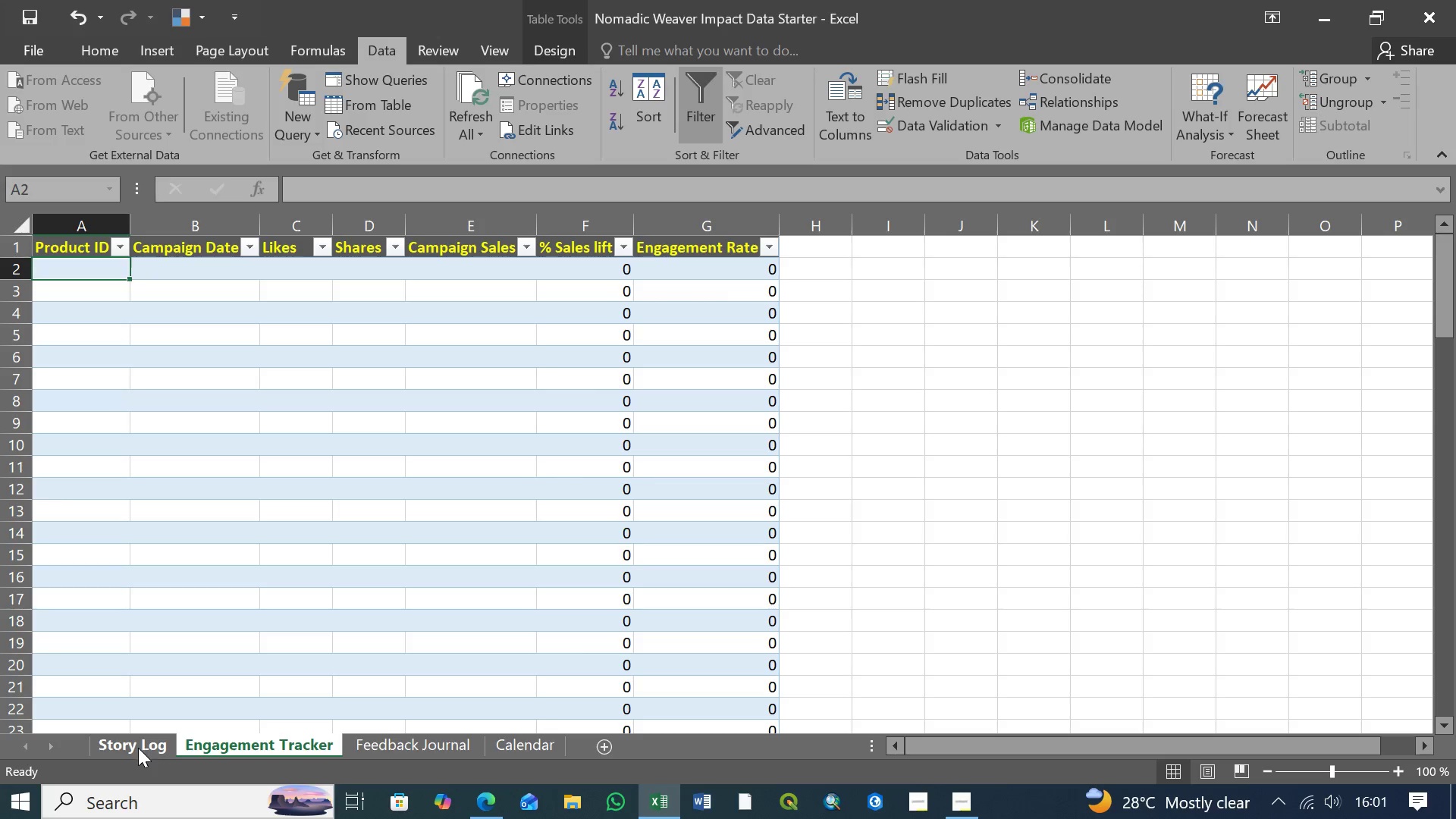 
left_click([138, 748])
 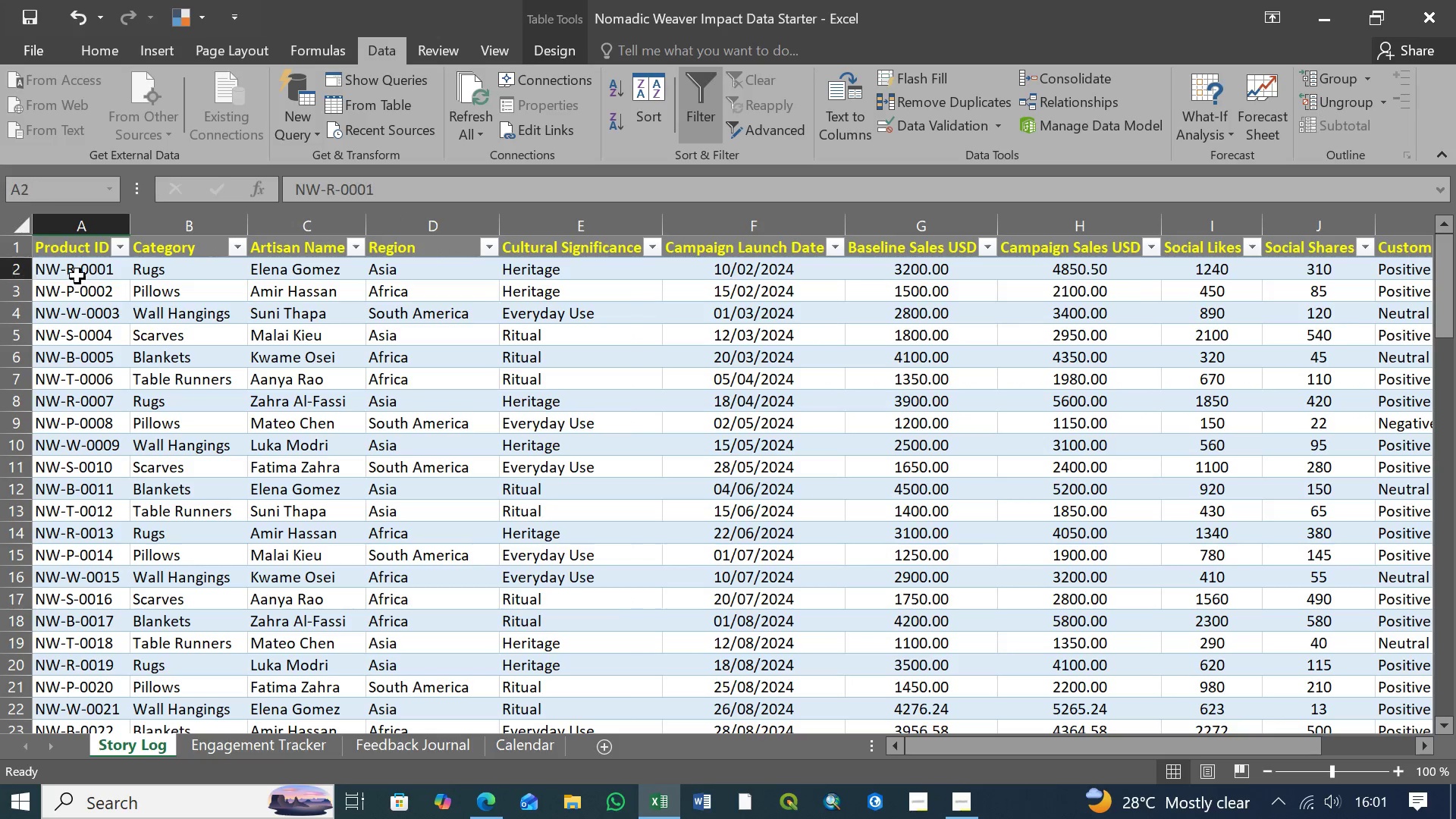 
left_click([77, 276])
 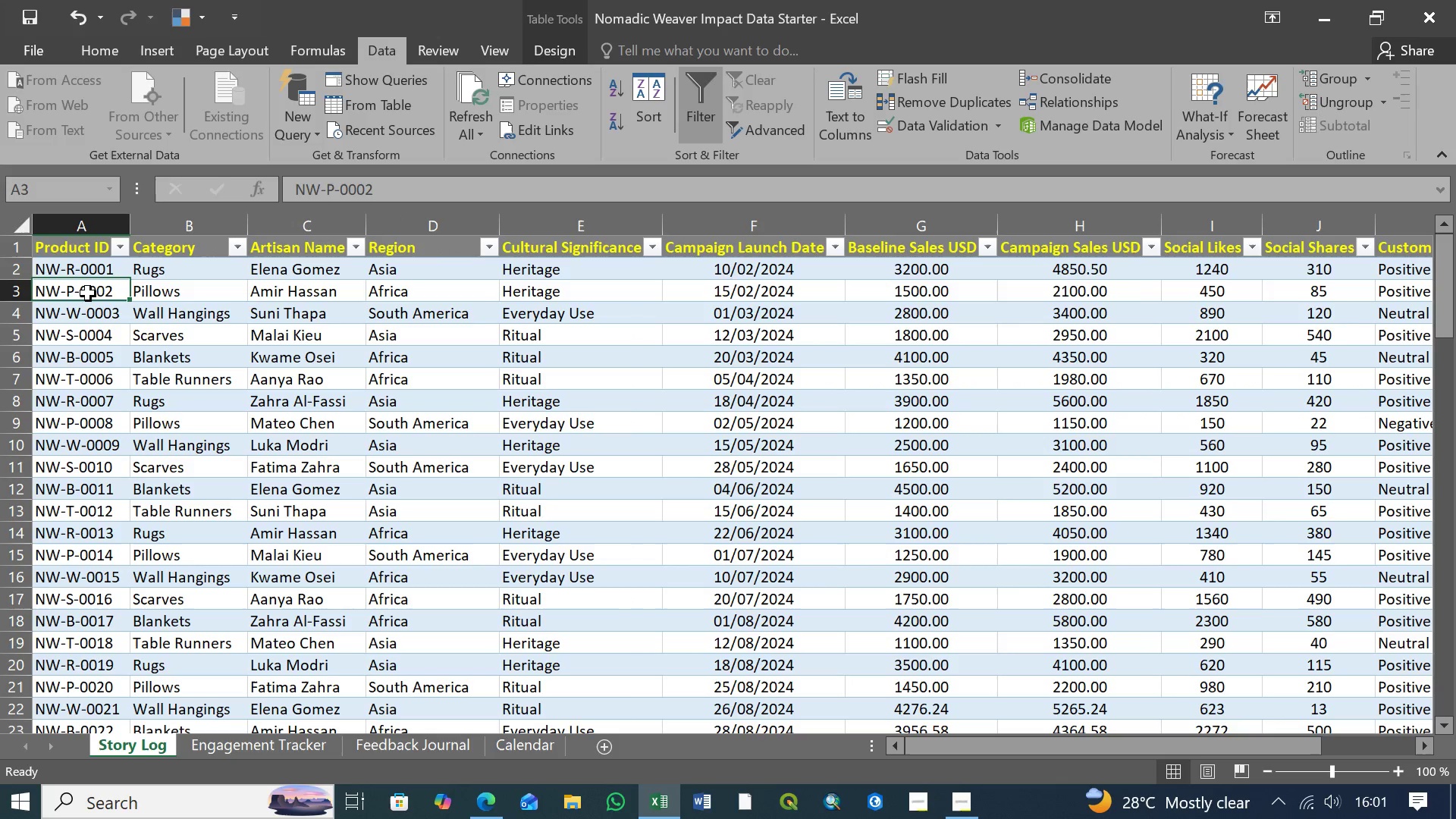 
double_click([88, 293])
 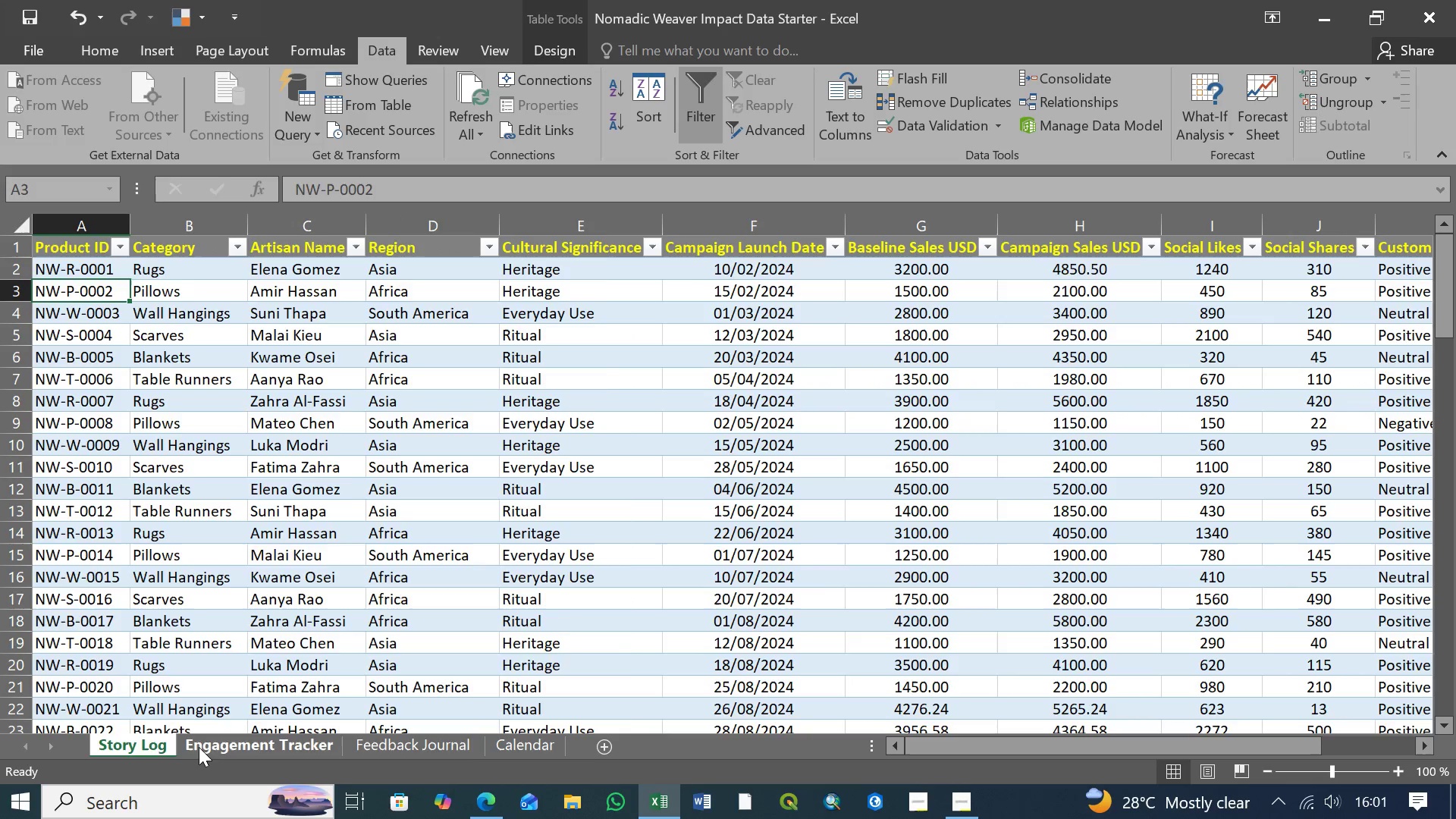 
left_click([199, 745])
 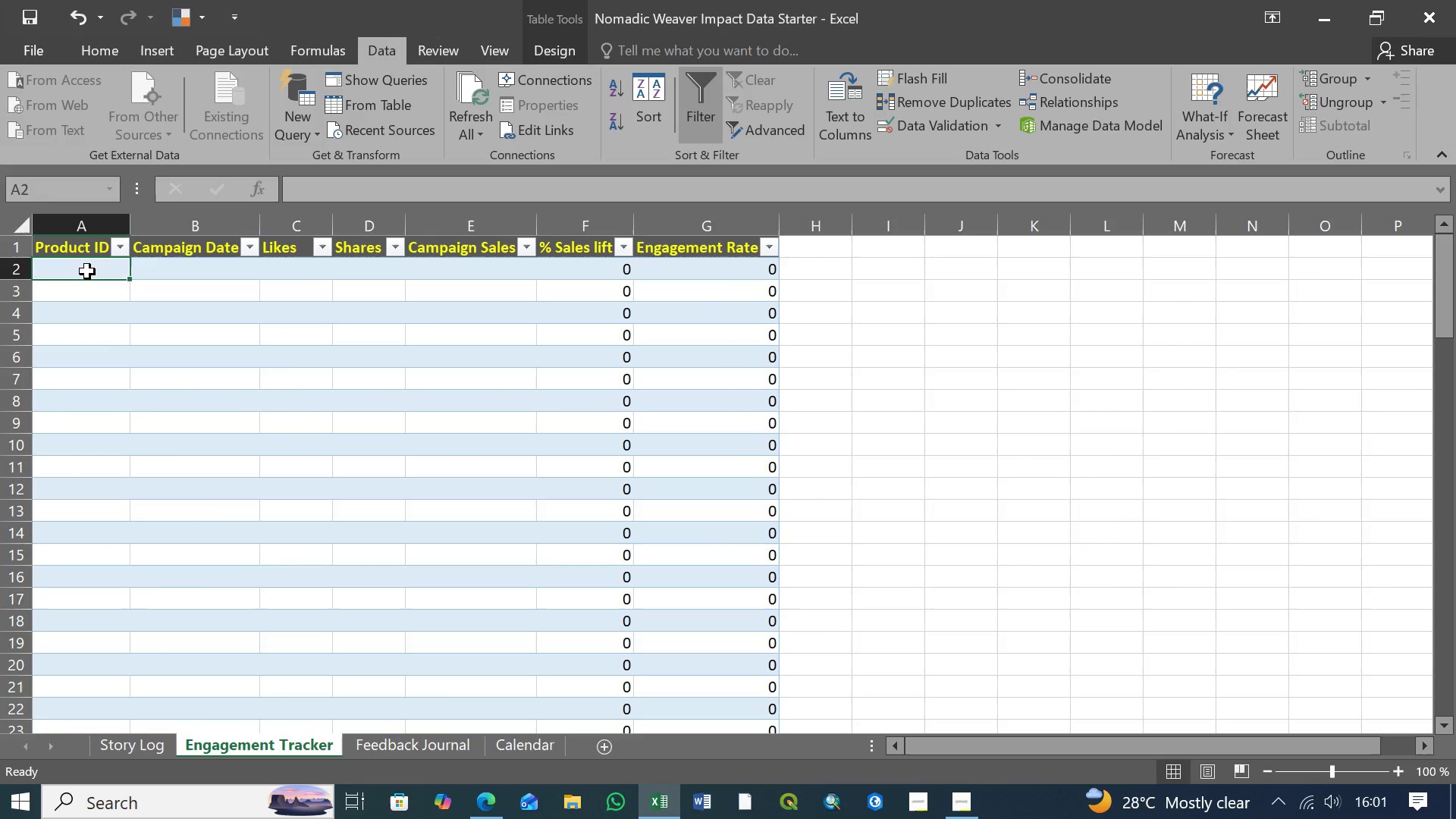 
left_click([87, 271])
 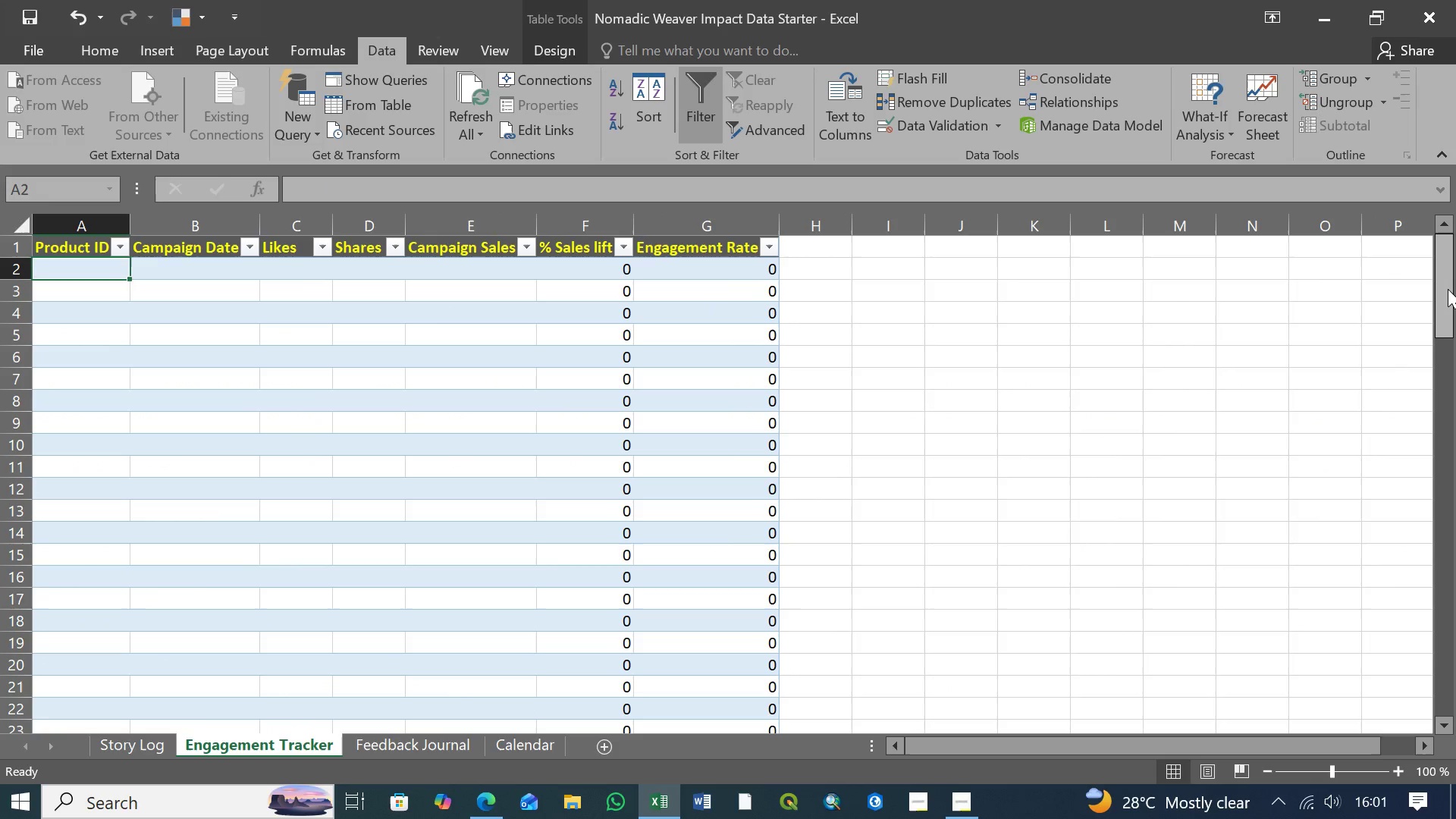 
left_click_drag(start_coordinate=[1447, 289], to_coordinate=[1453, 708])
 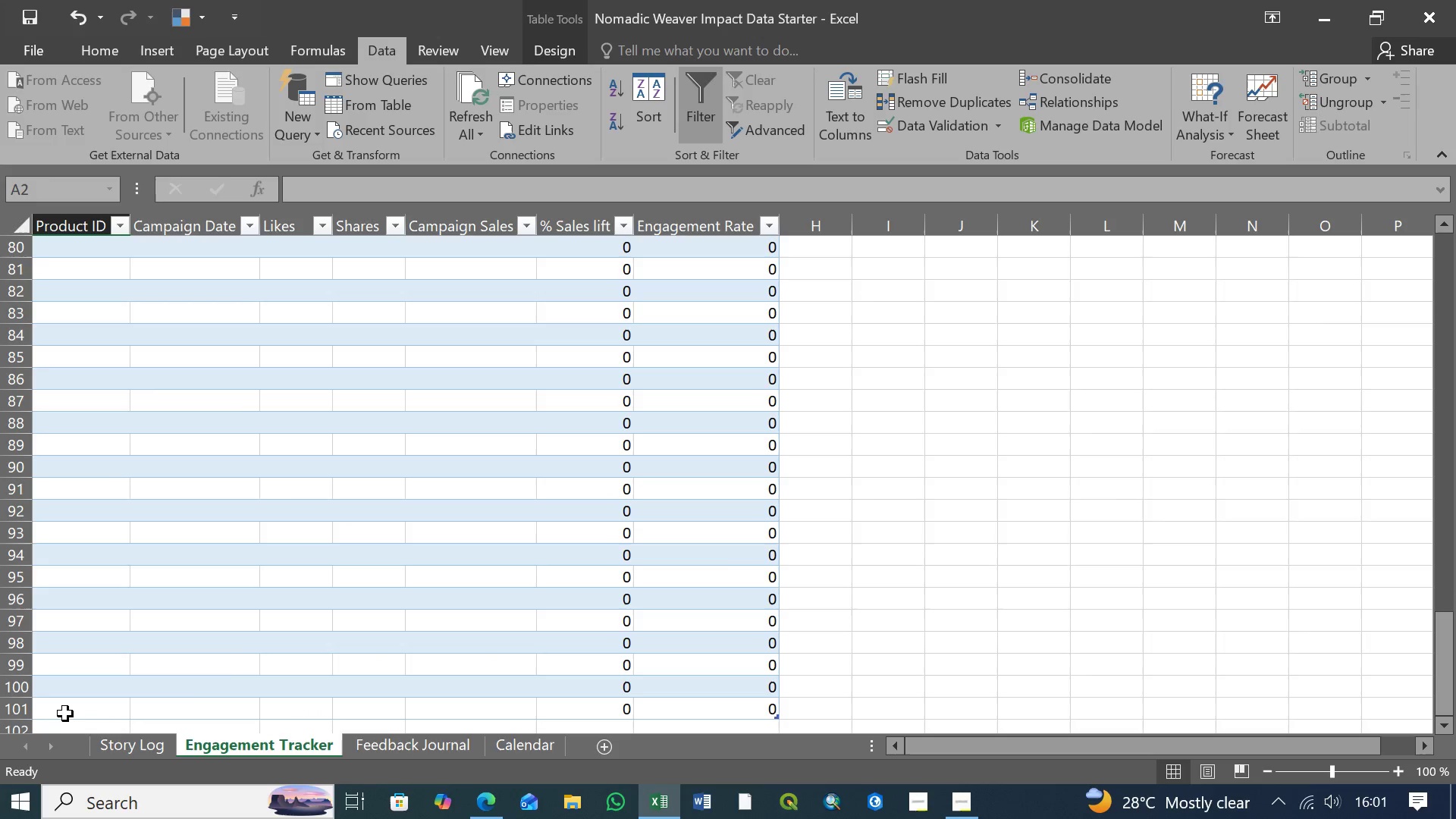 
hold_key(key=ShiftLeft, duration=0.84)
left_click([68, 711])
 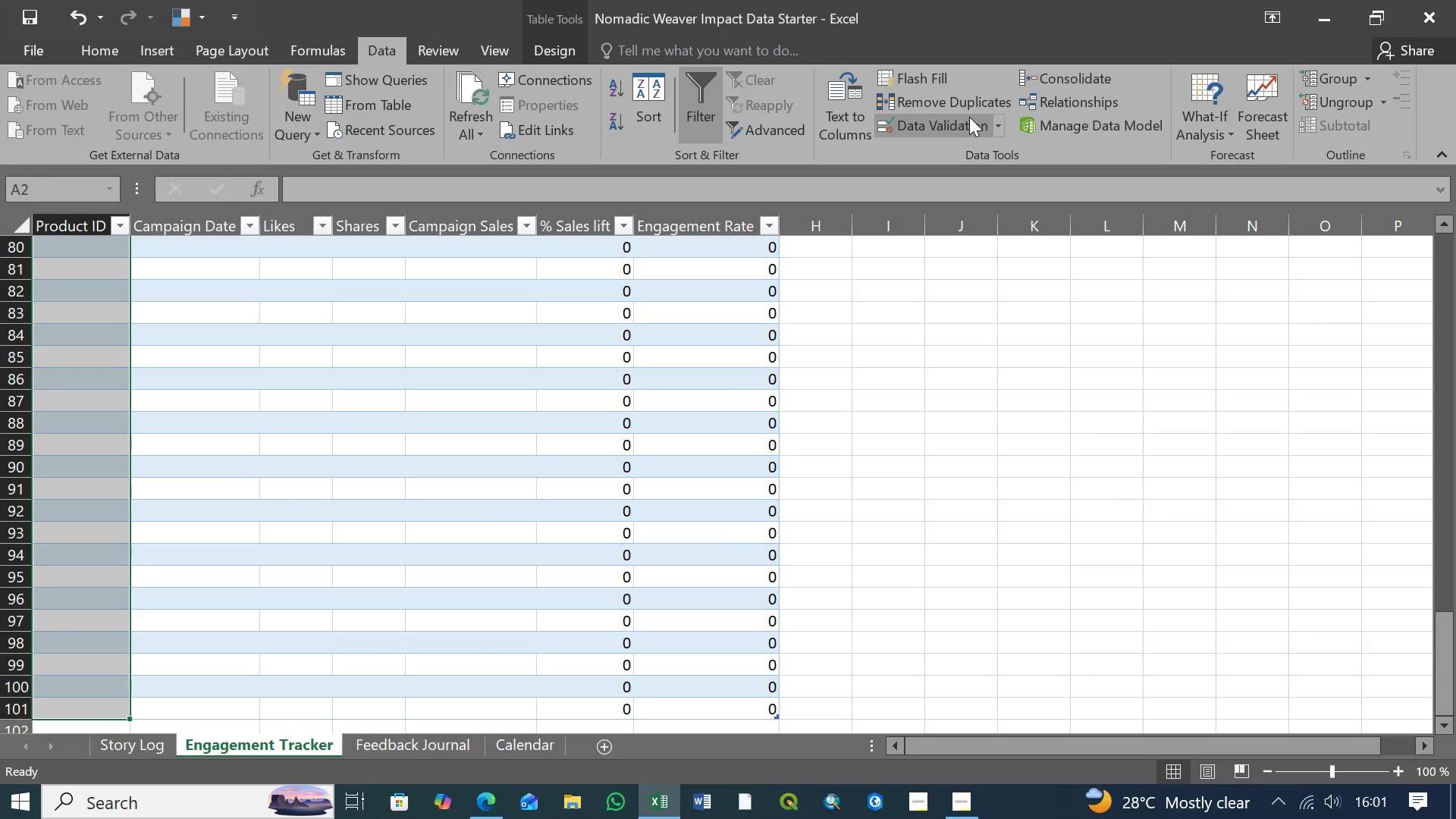 
left_click([960, 123])
 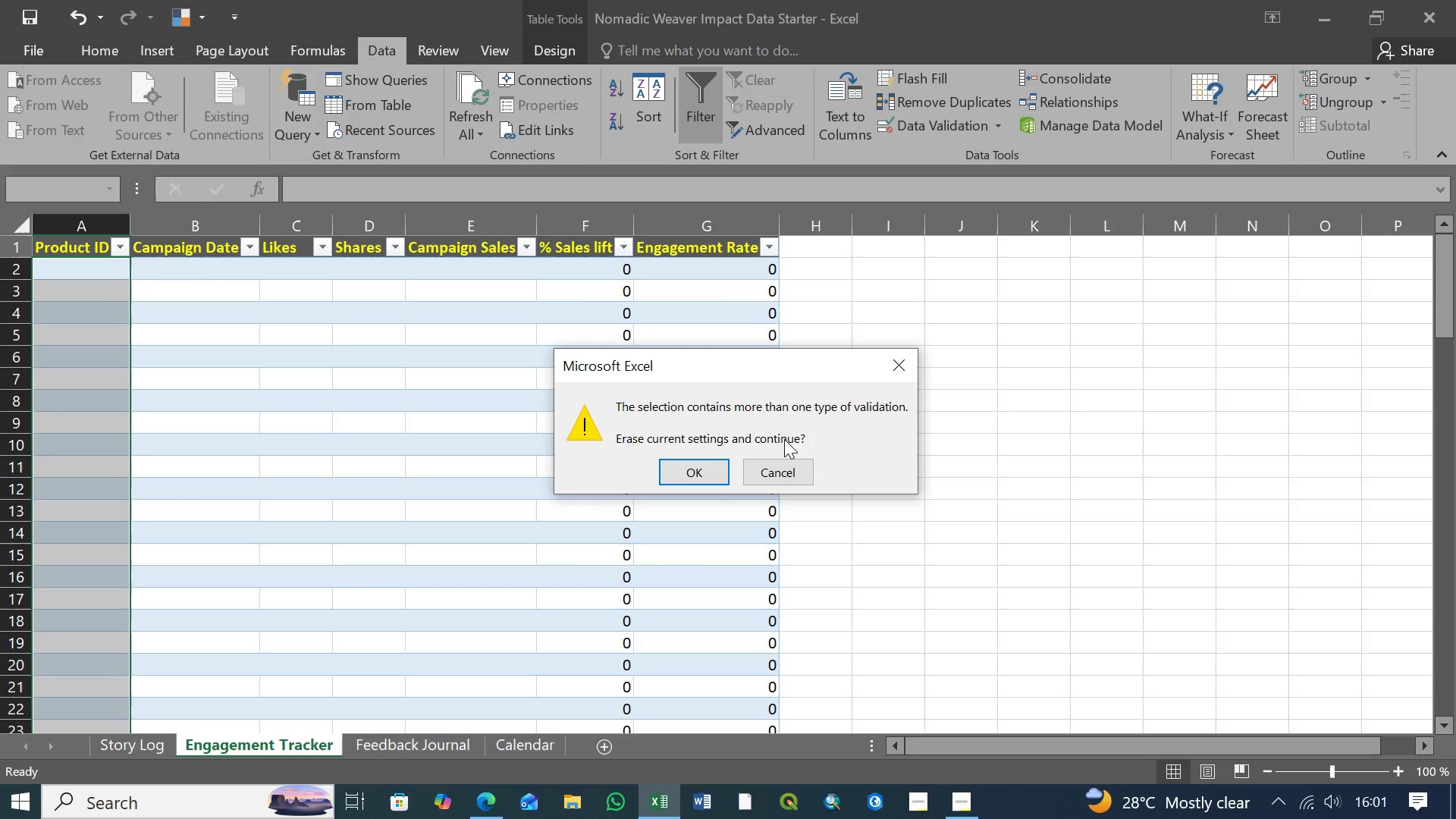 
wait(7.05)
 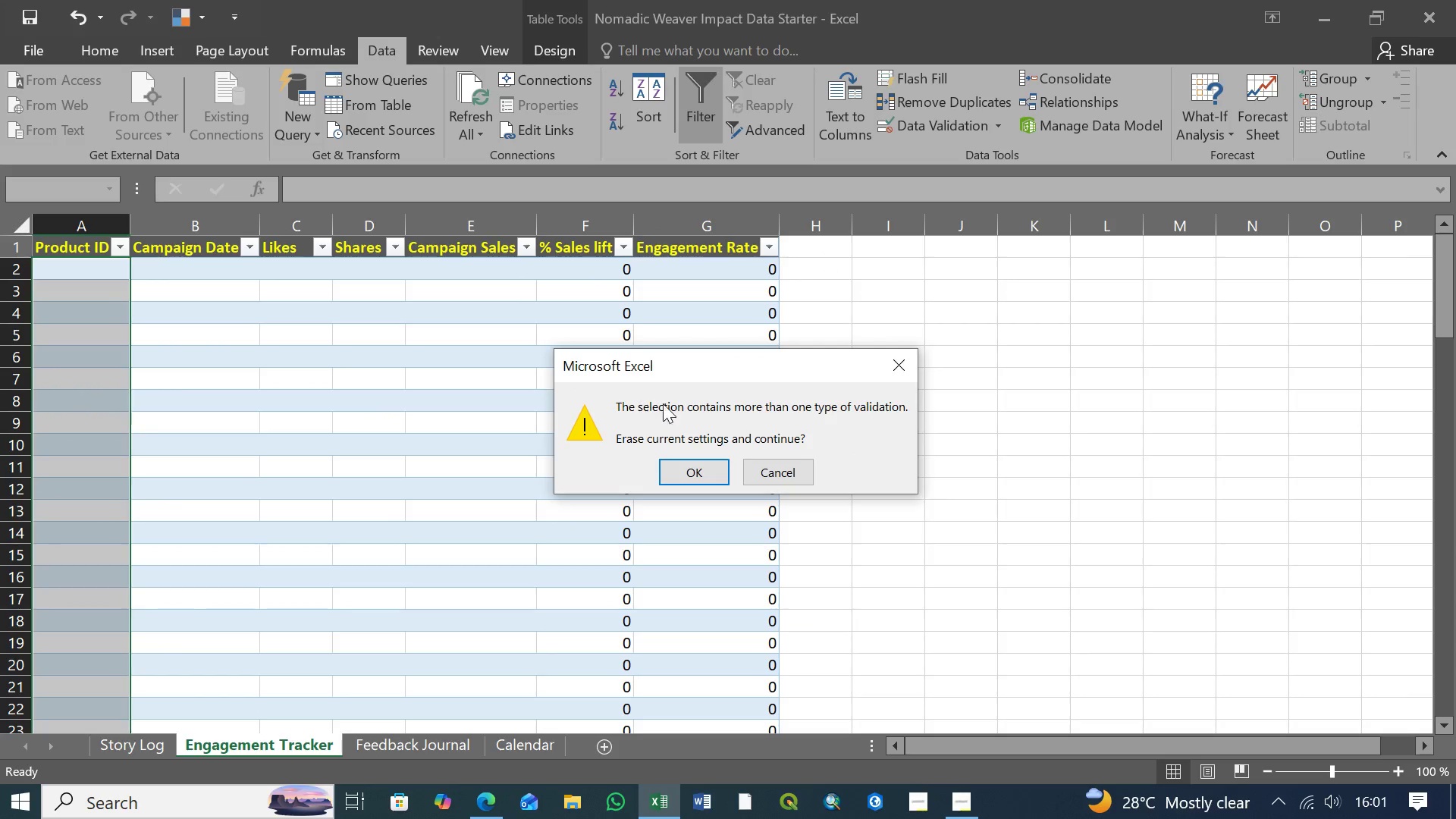 
left_click([692, 472])
 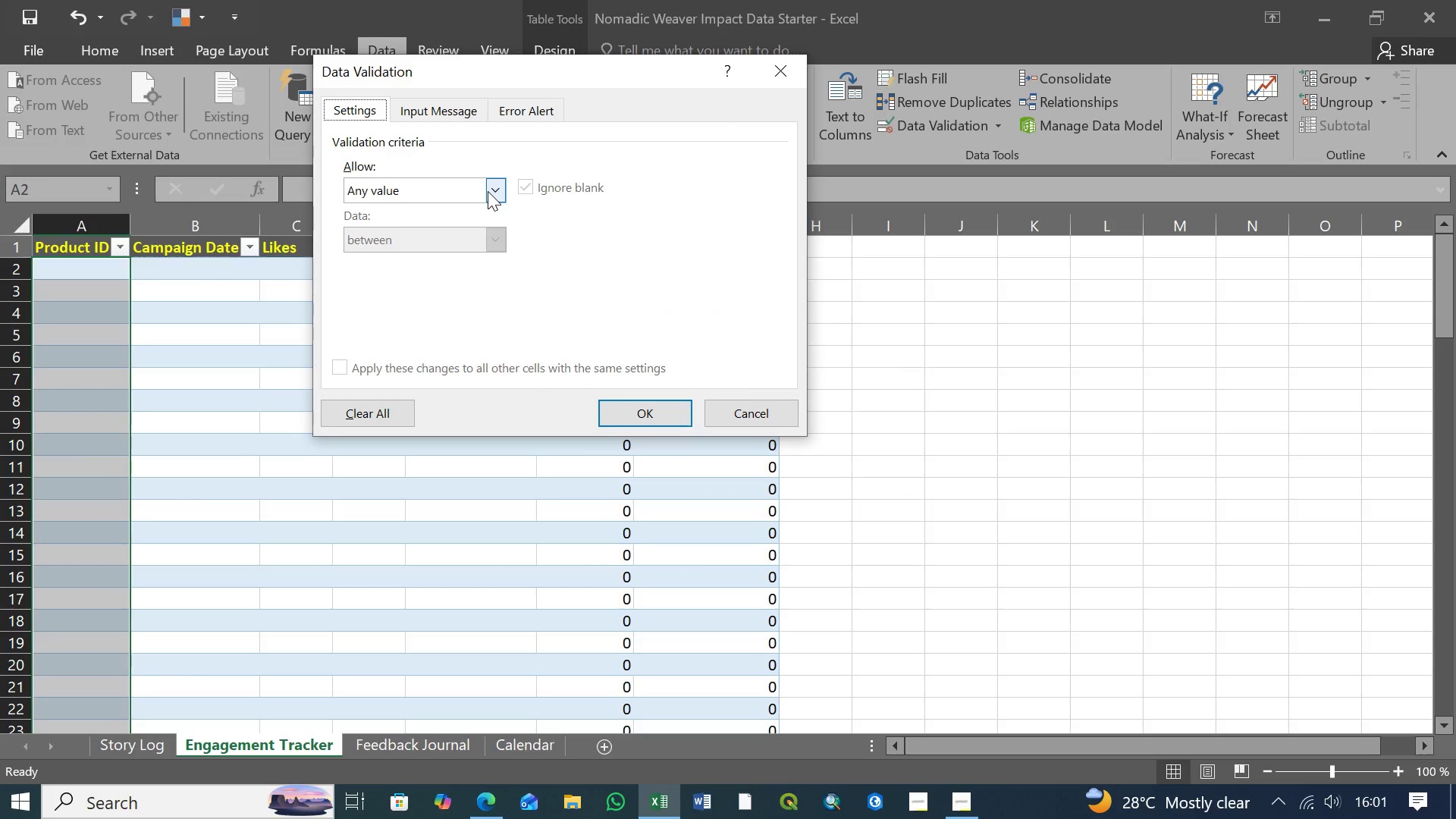 
left_click([489, 191])
 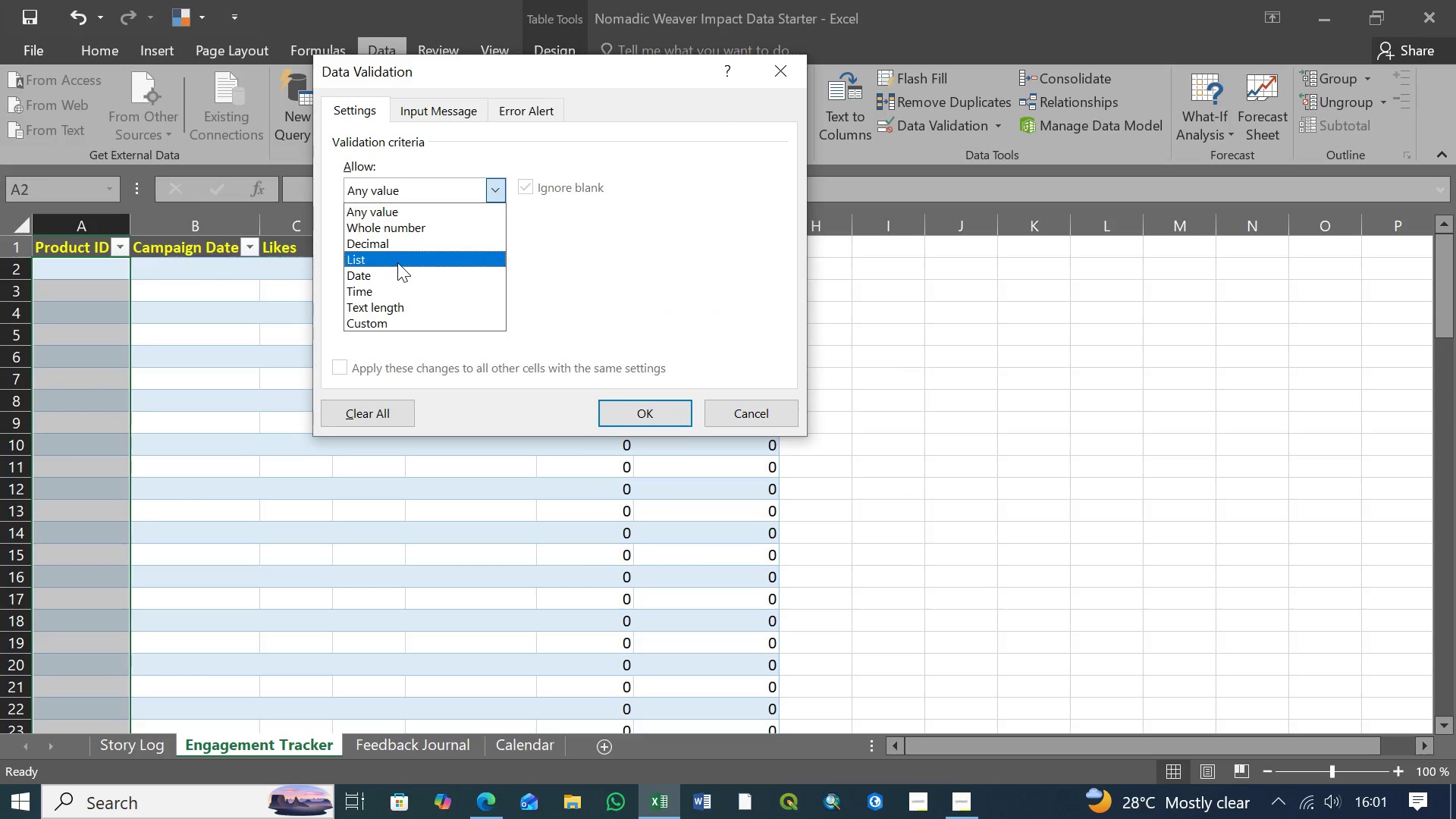 
left_click([397, 262])
 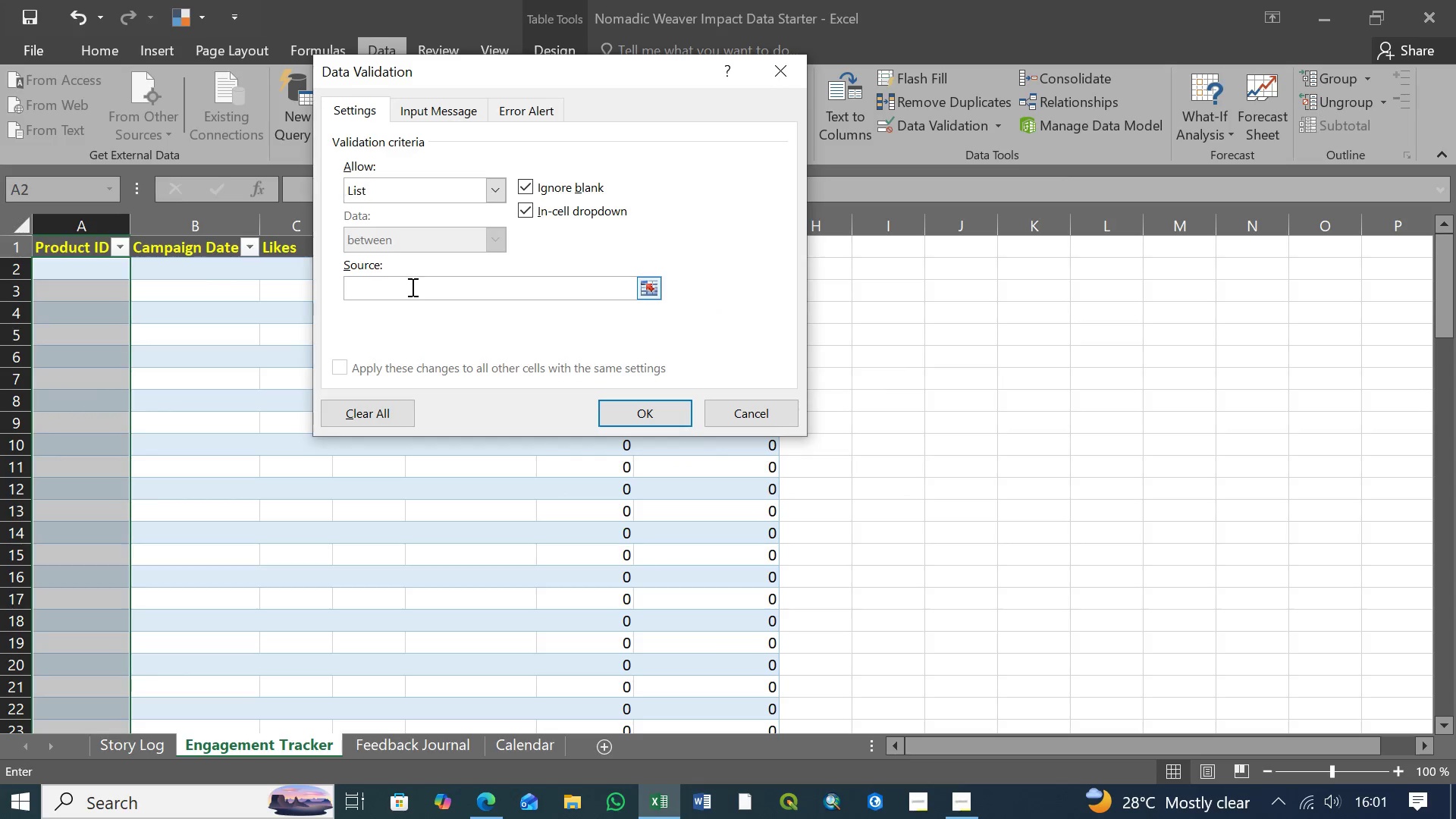 
left_click([411, 287])
 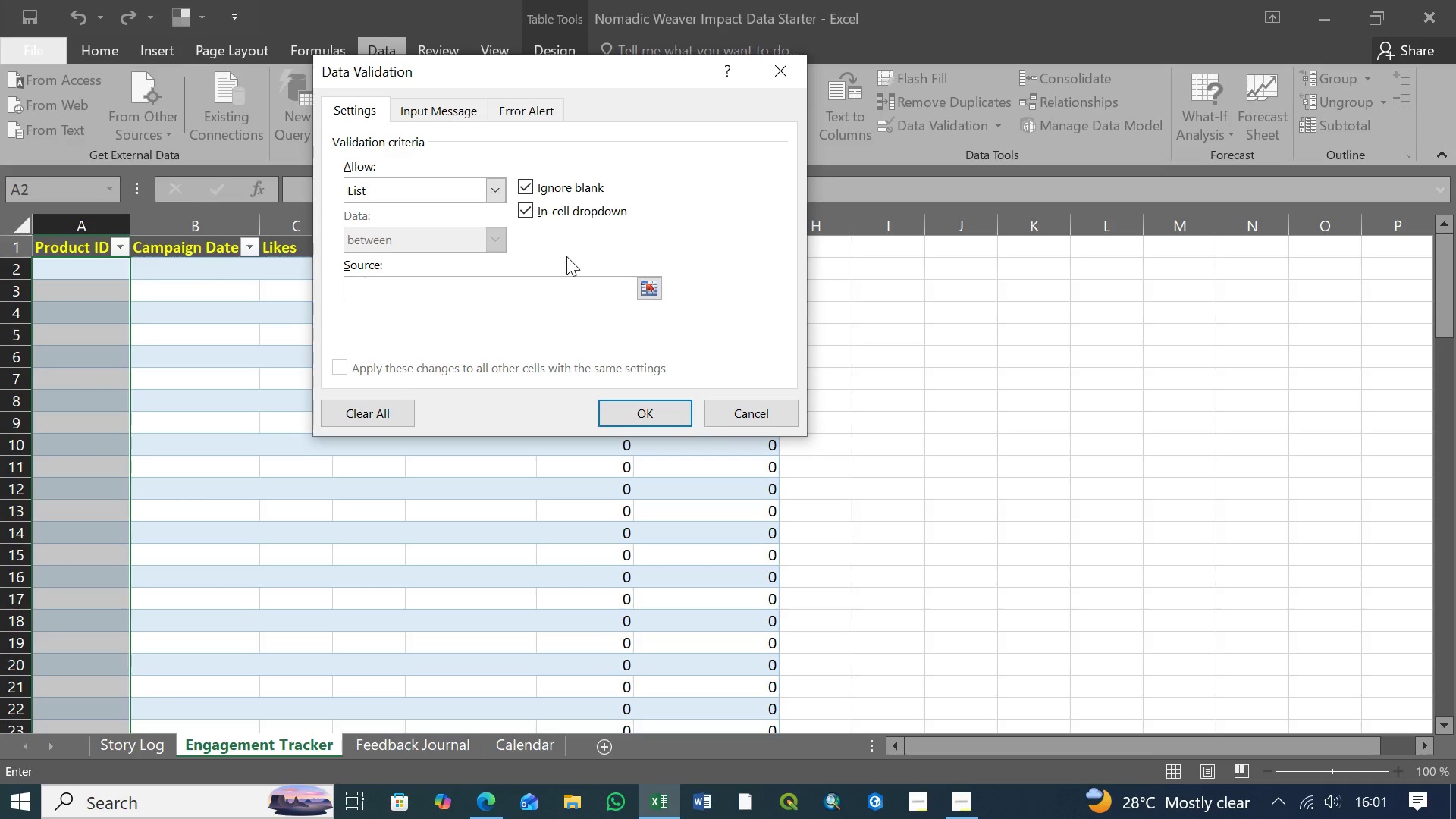 
type(=StoryLog_)
 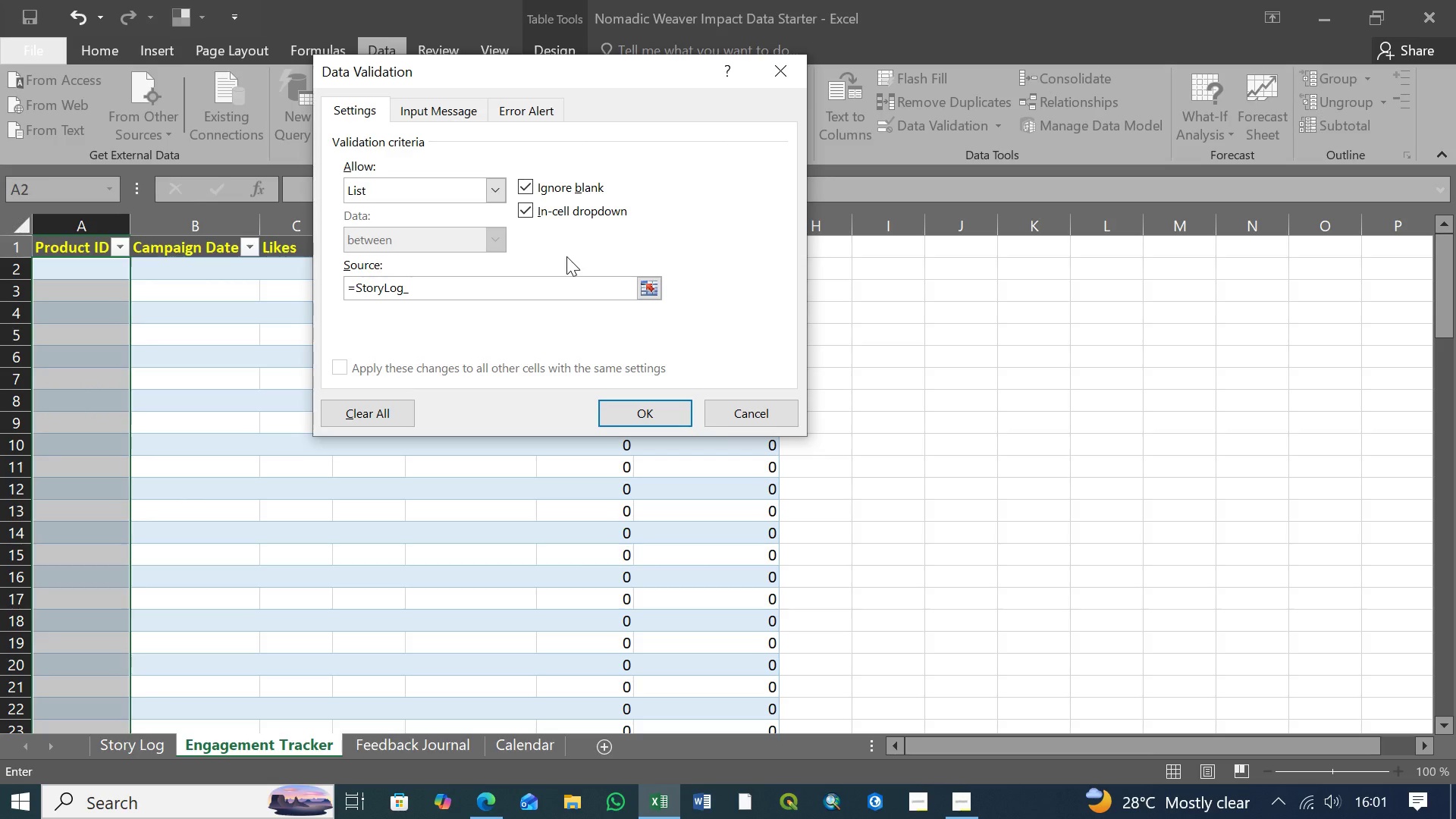 
wait(5.81)
 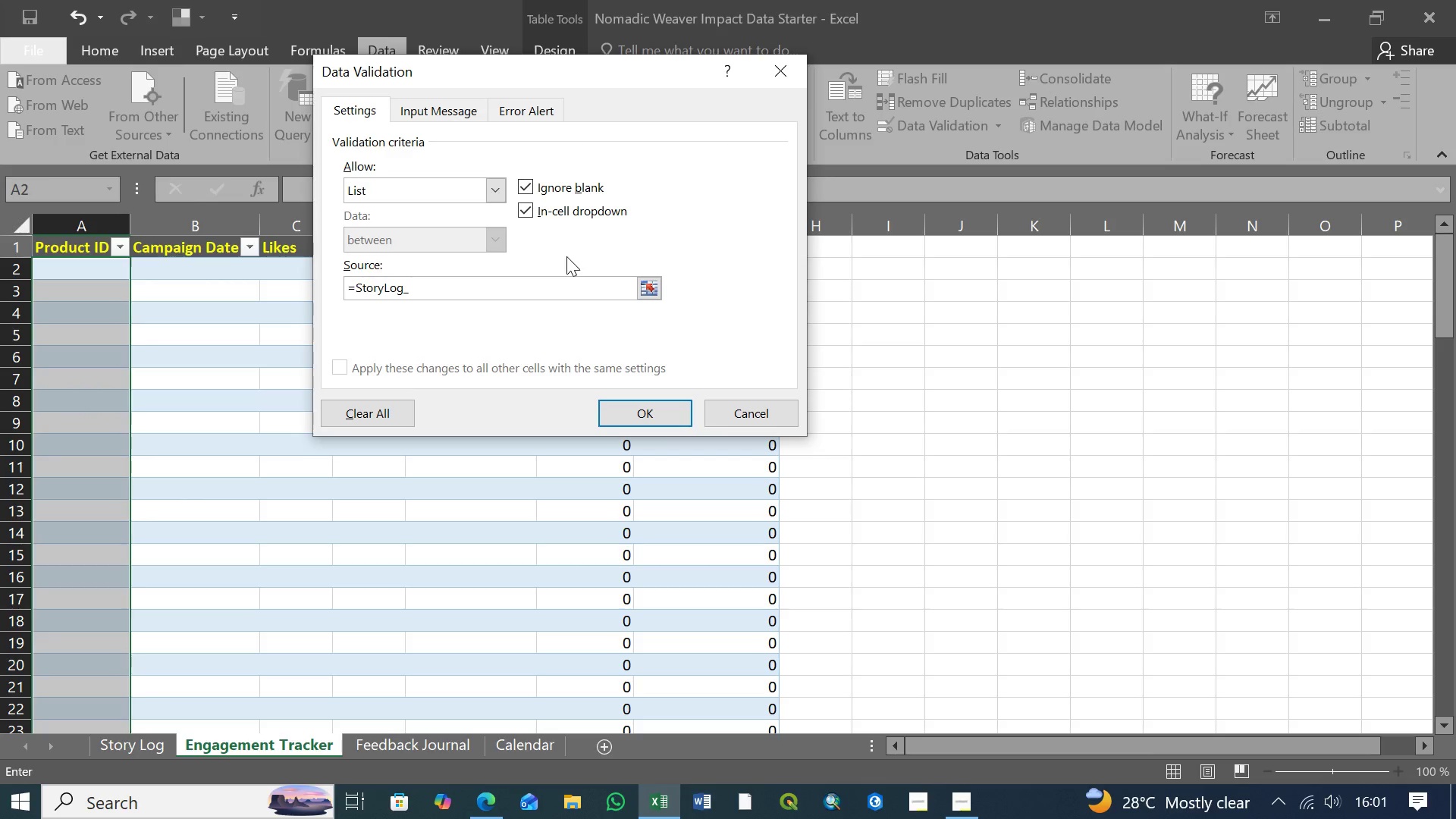 
type(ProductIDs)
 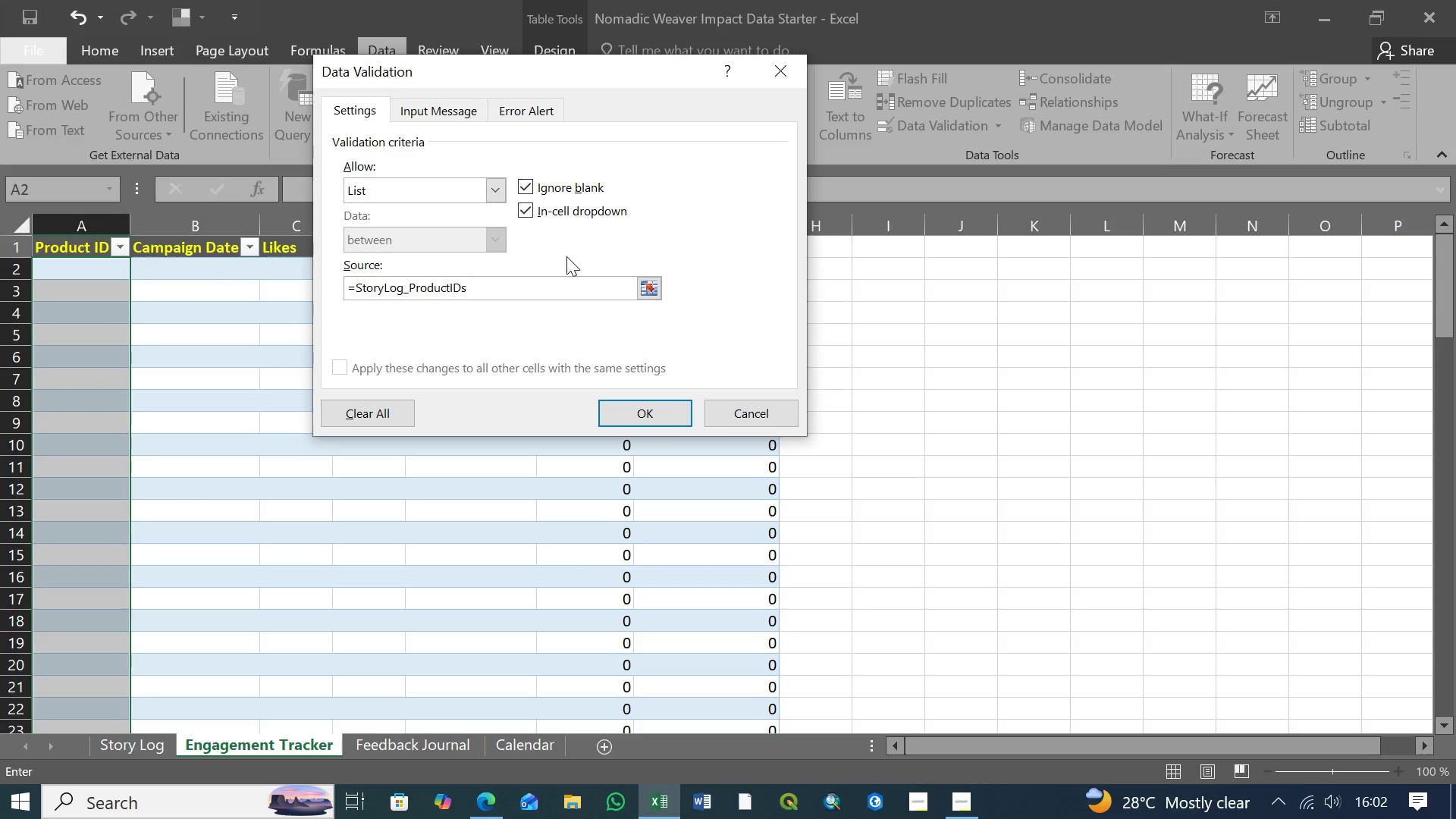 
left_click([626, 411])
 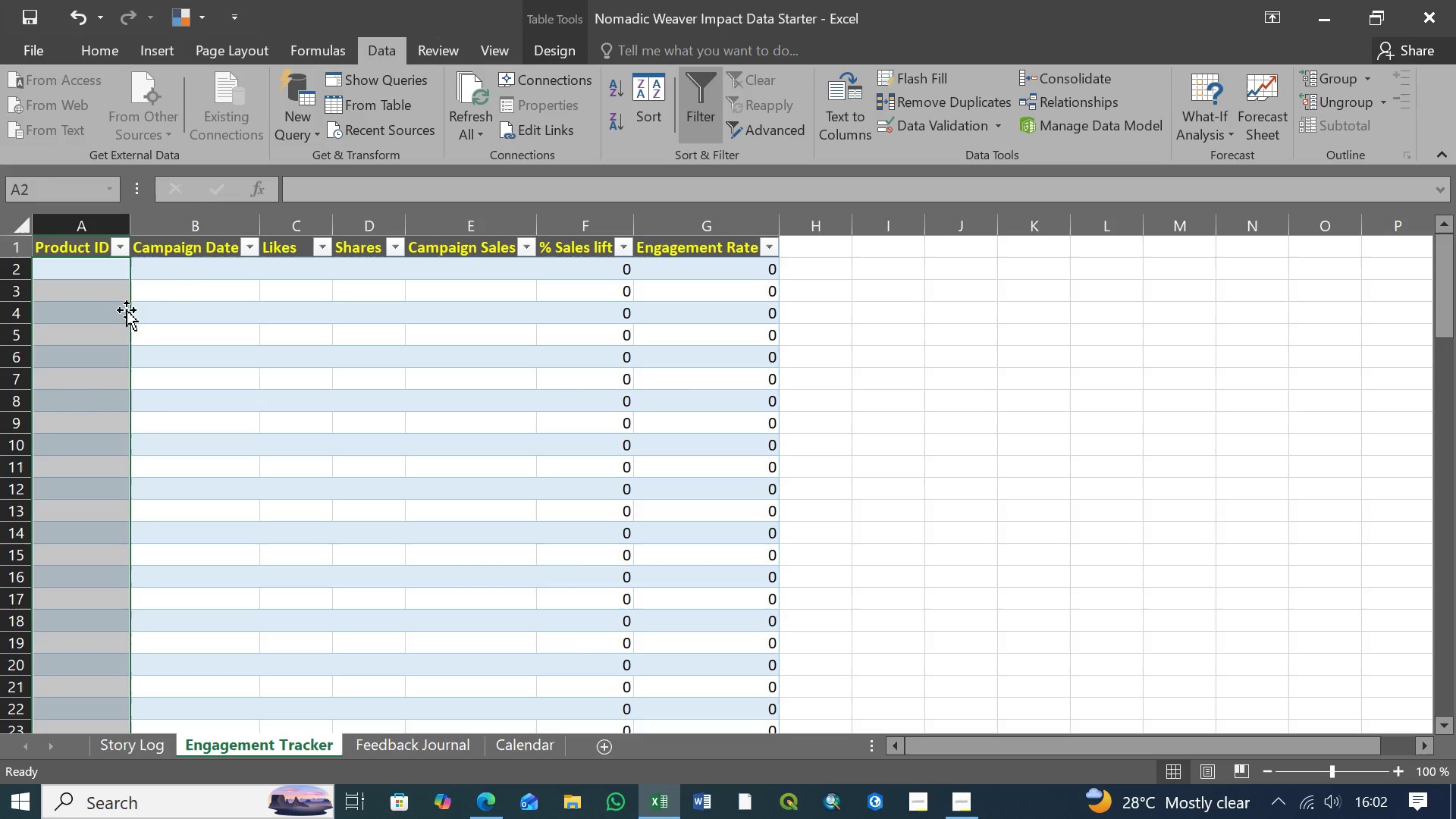 
left_click([157, 275])
 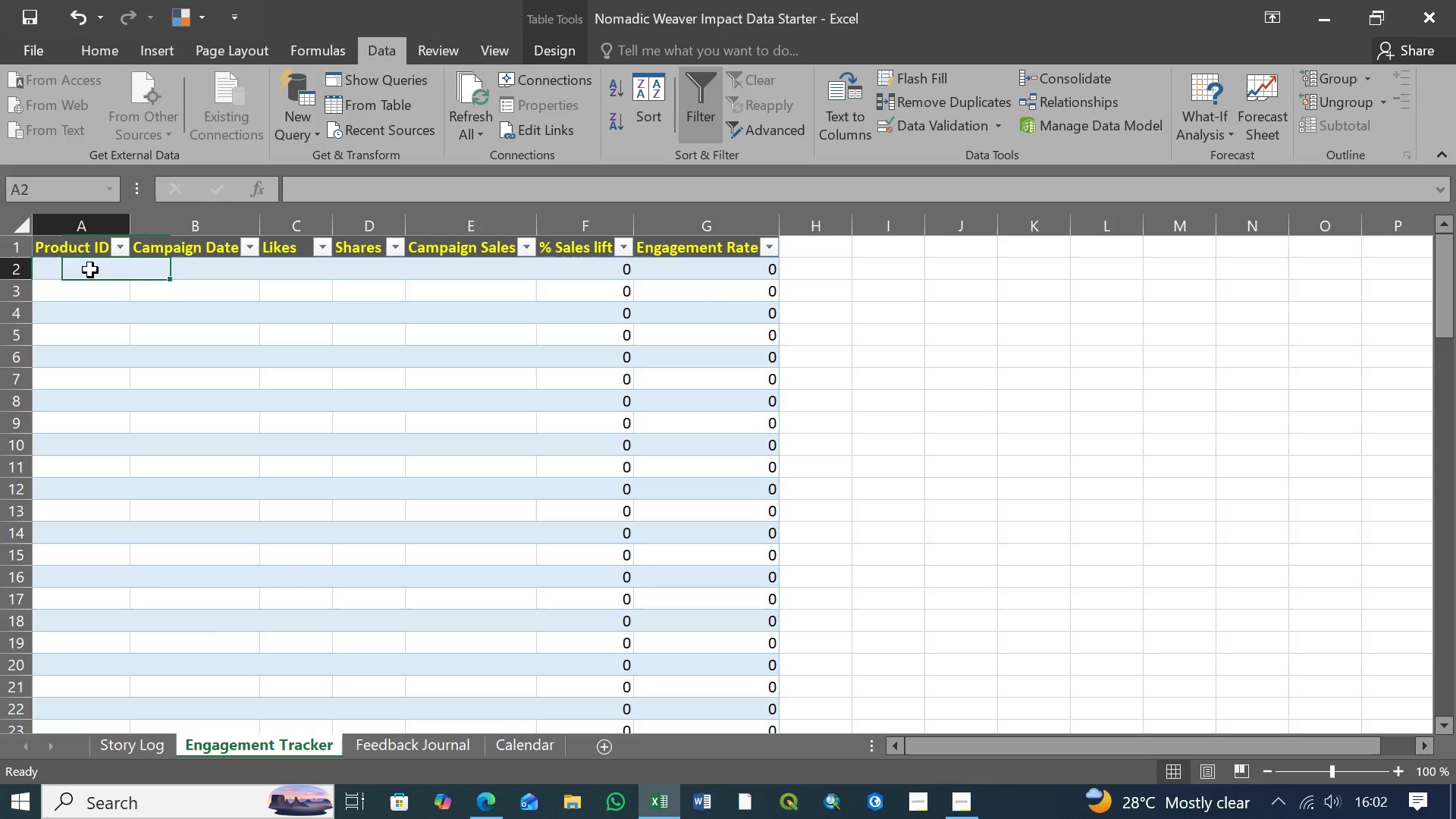 
left_click([90, 270])
 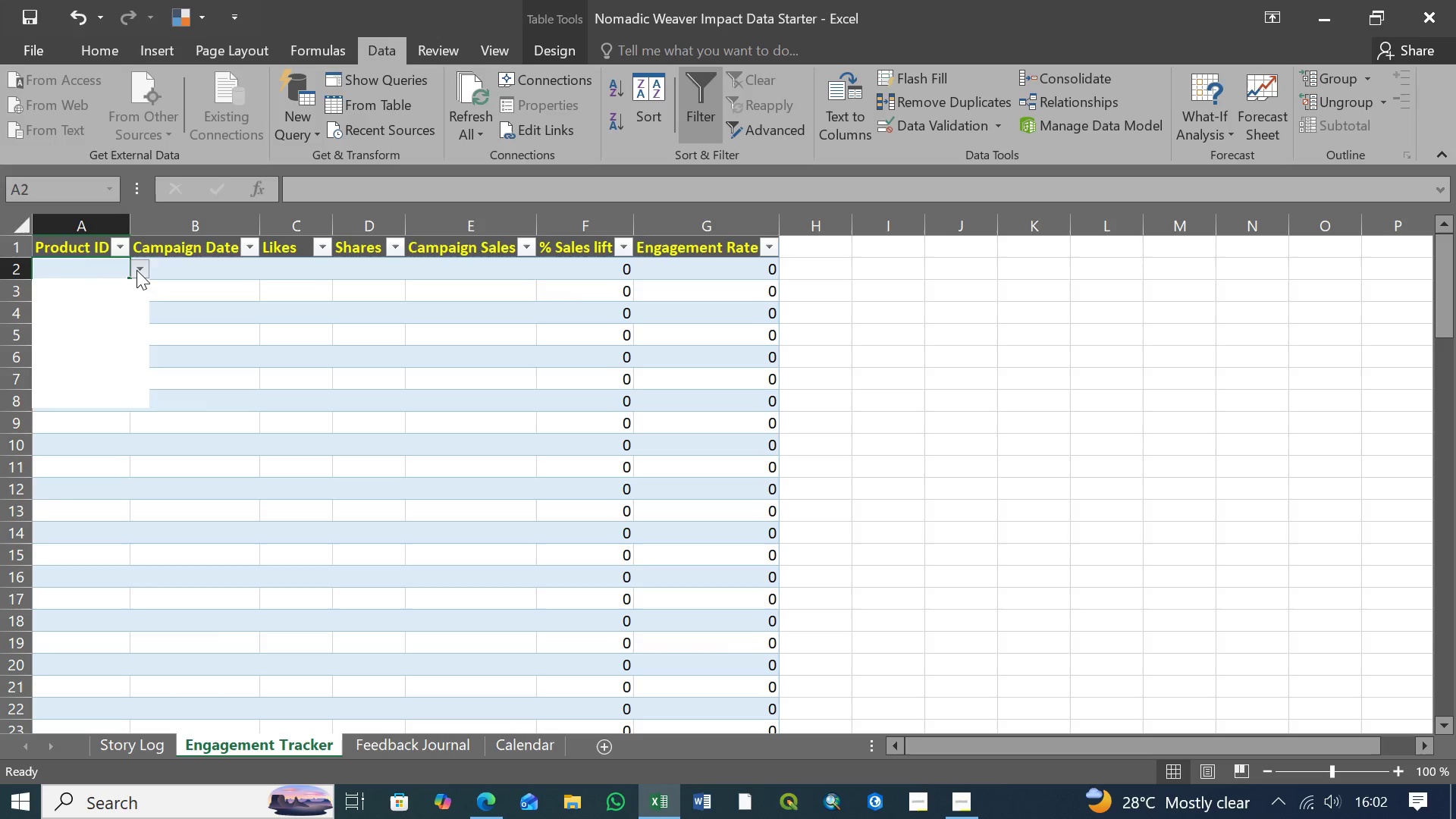 
left_click([136, 270])
 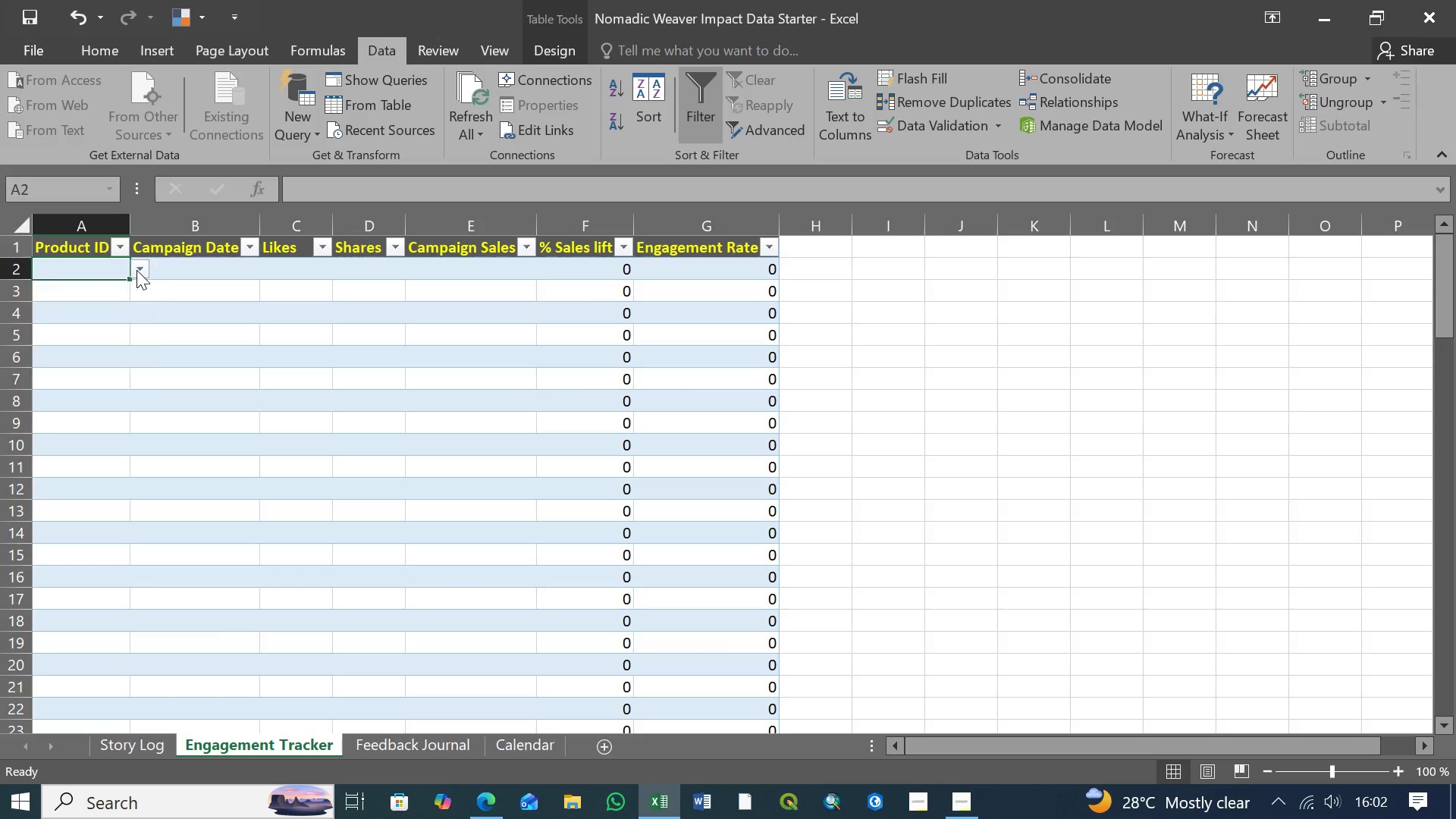 
left_click([136, 270])
 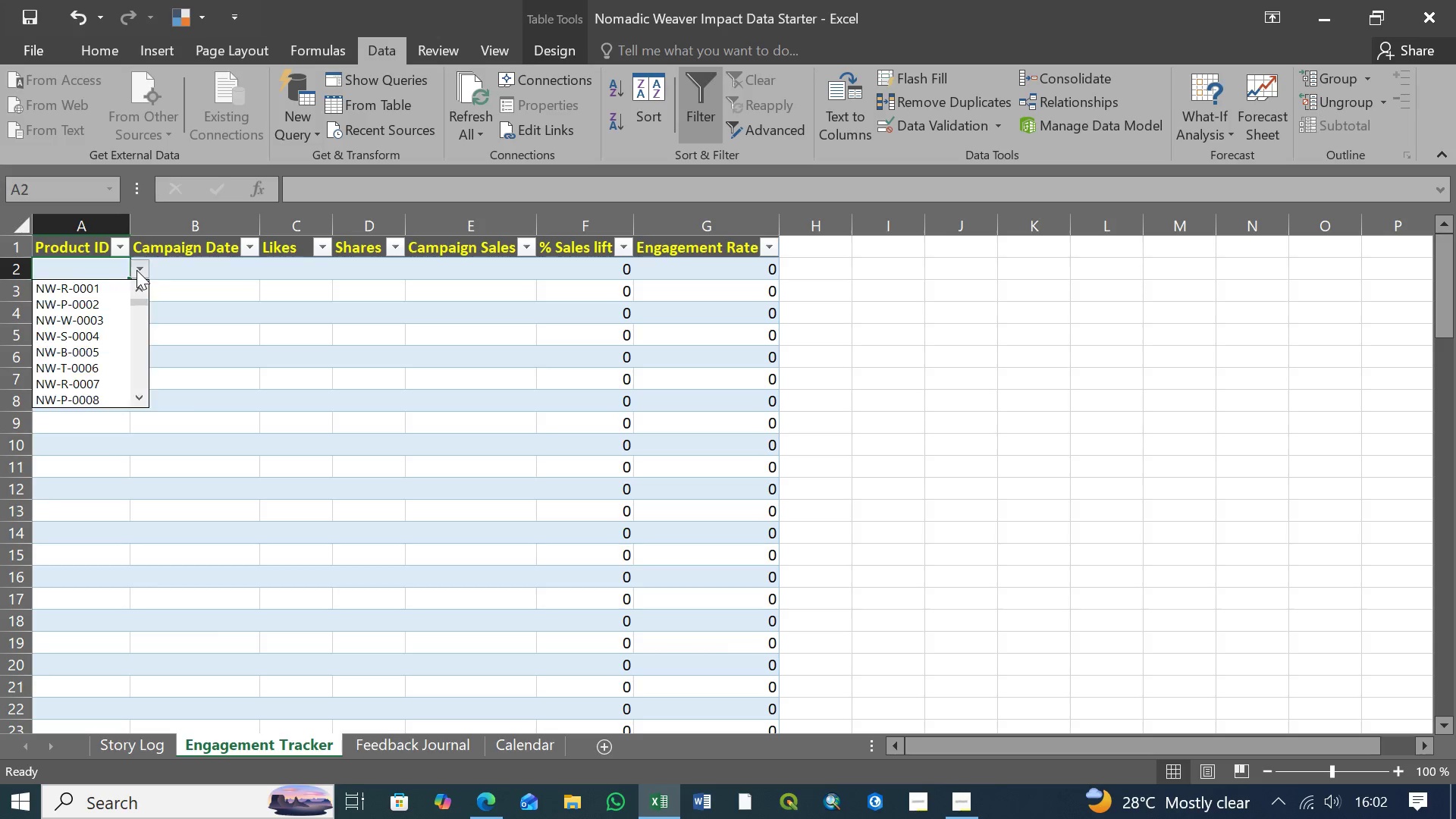 
left_click([136, 270])
 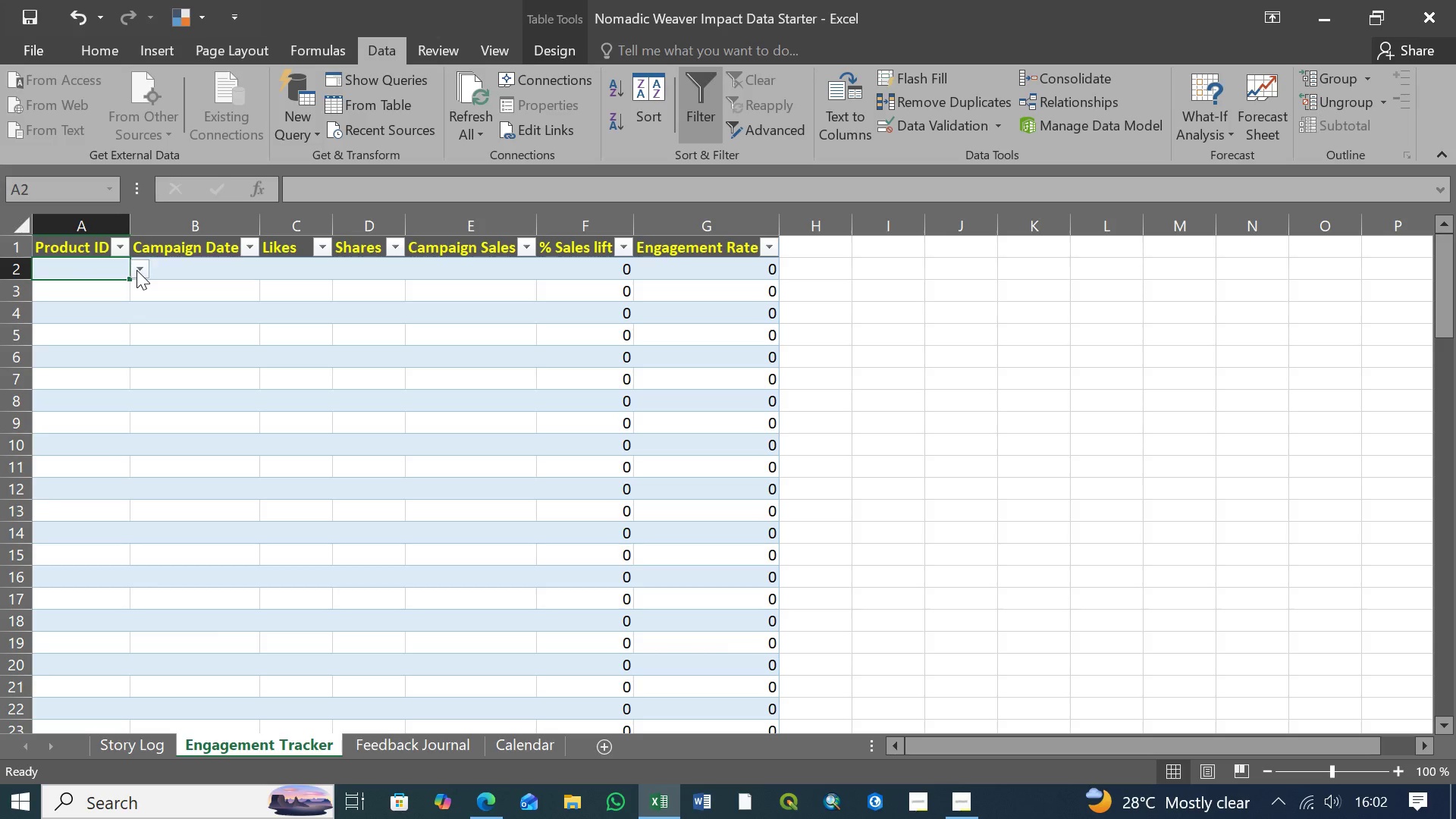 
left_click([136, 270])
 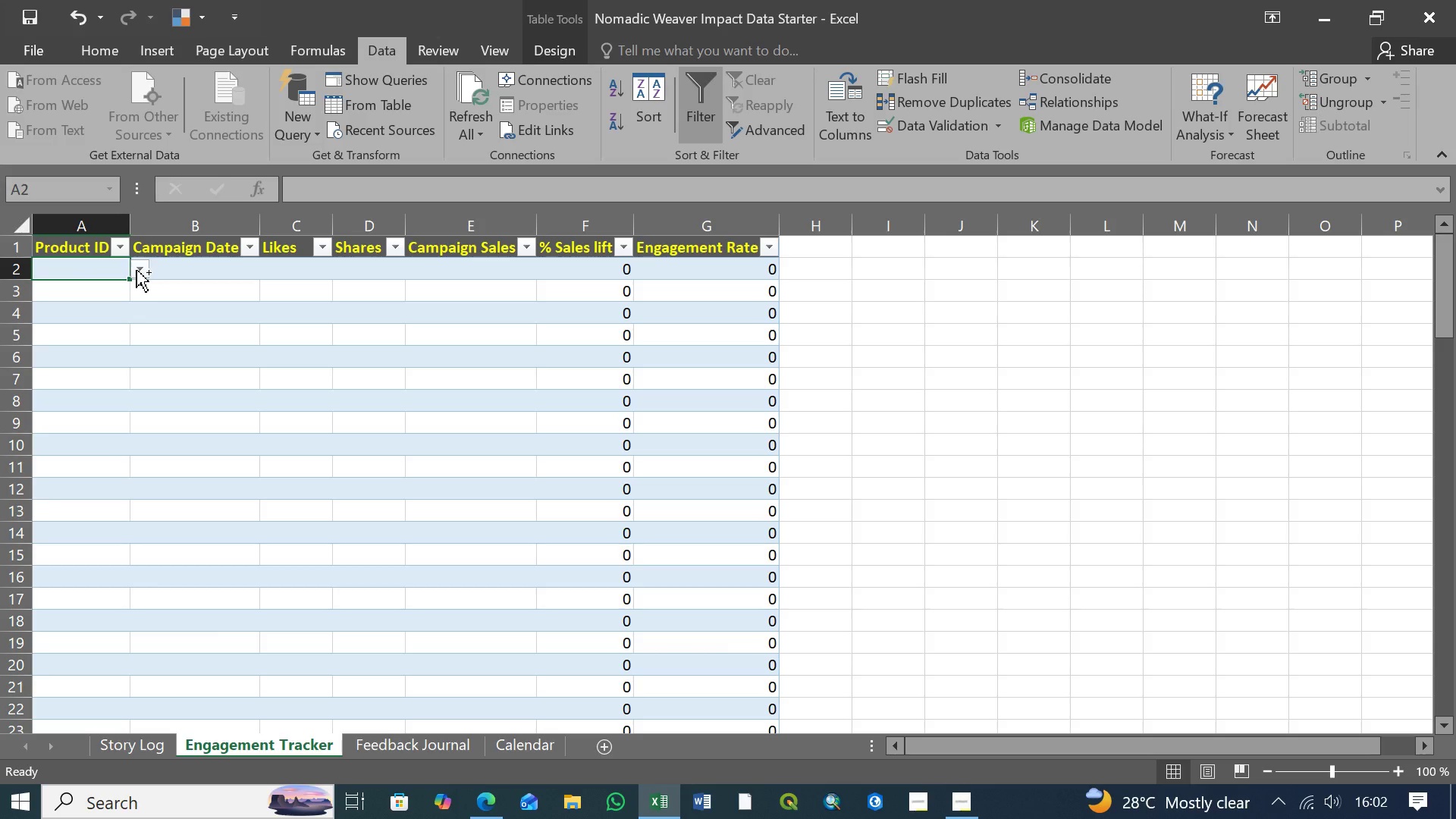 
key(Control+S)
 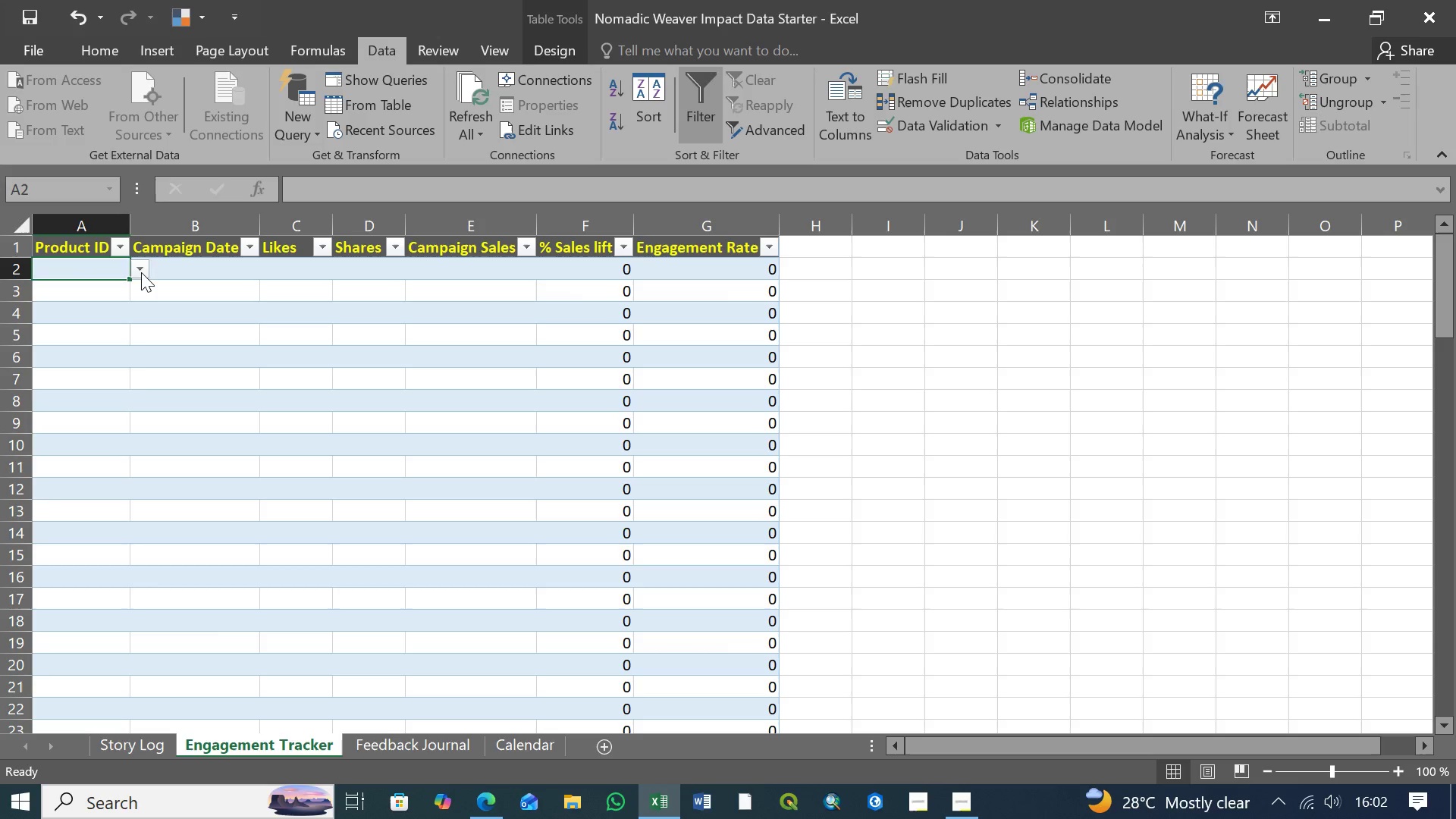 
left_click([141, 268])
 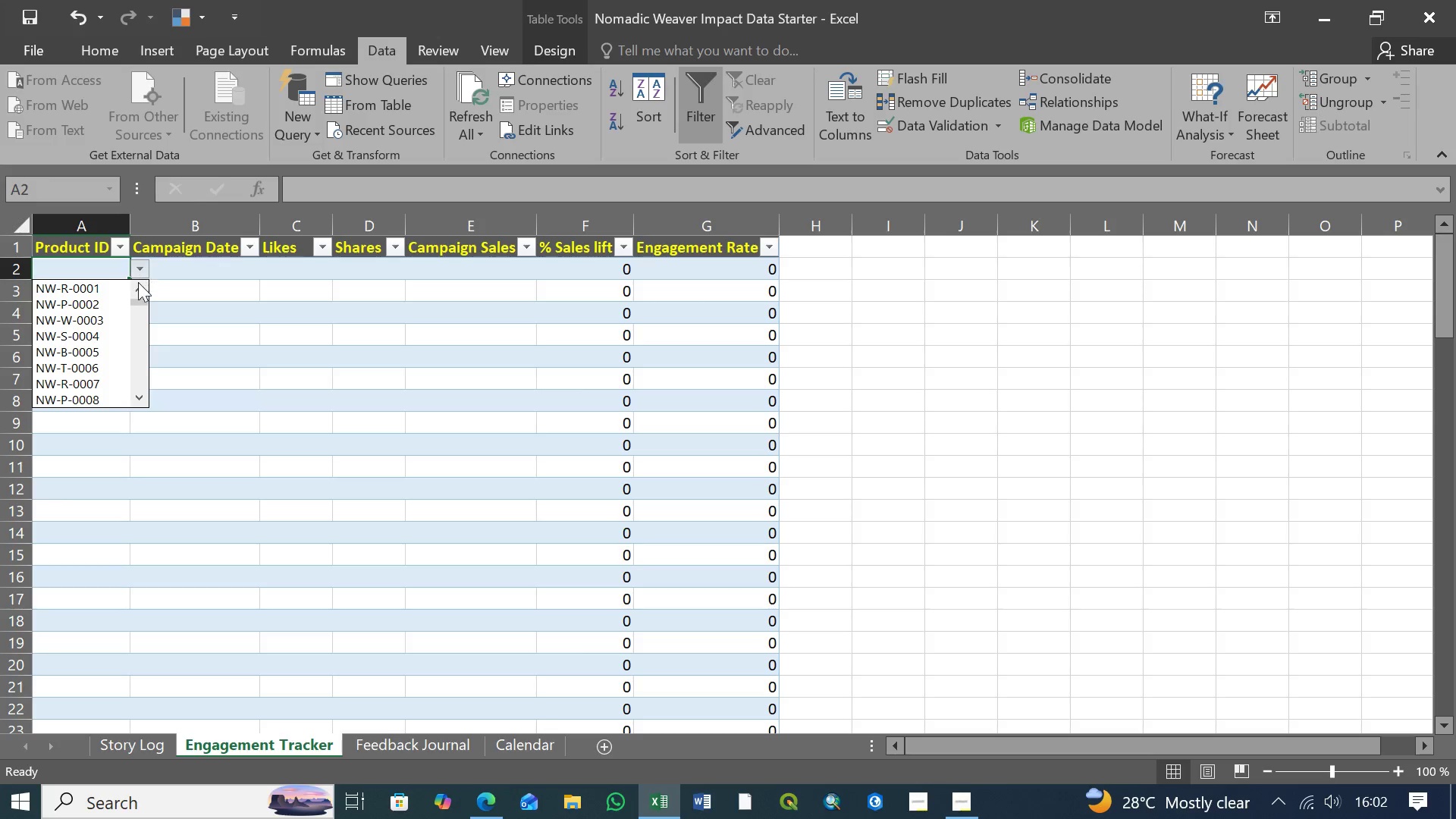 
left_click([137, 268])
 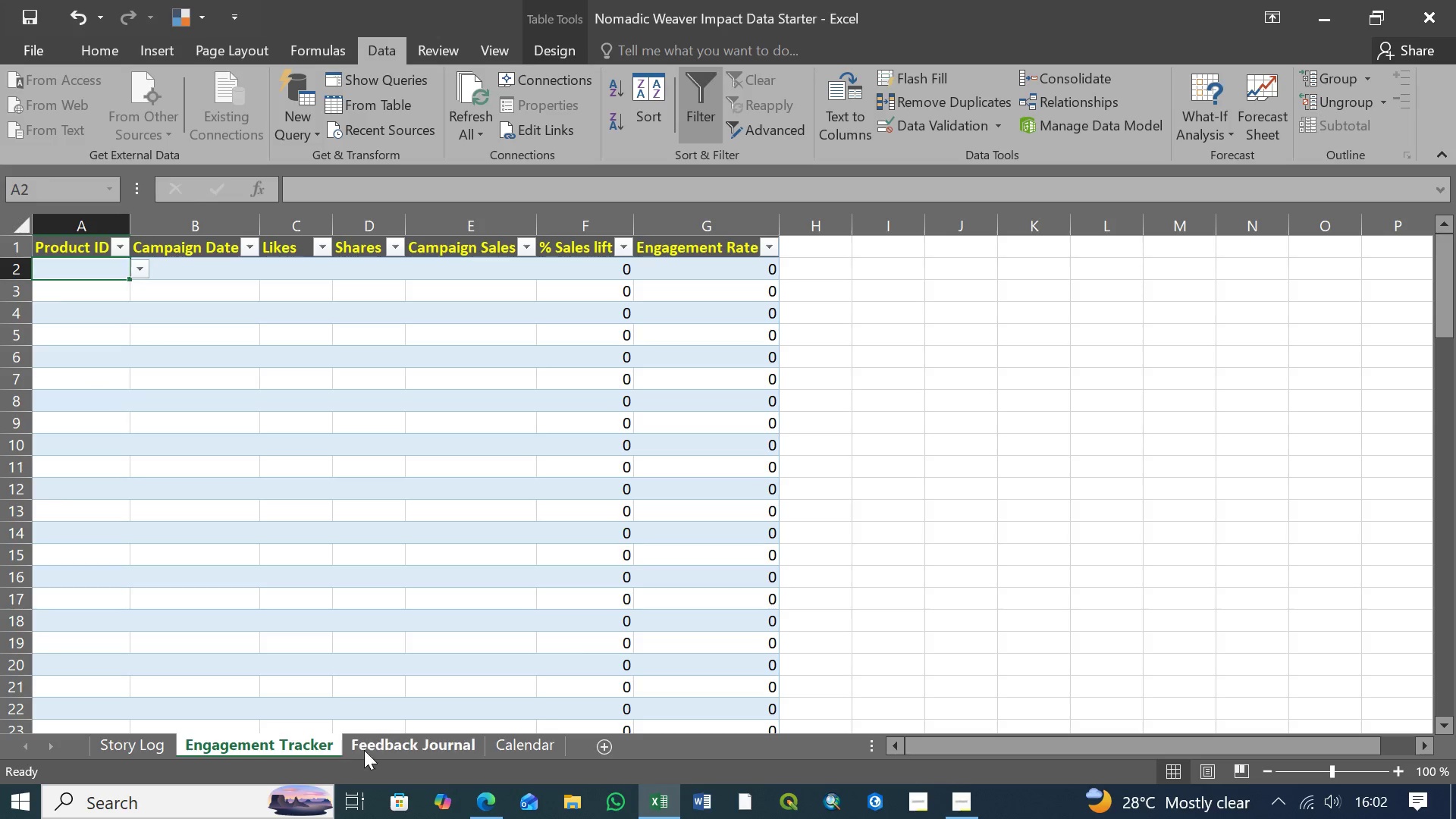 
left_click([397, 748])
 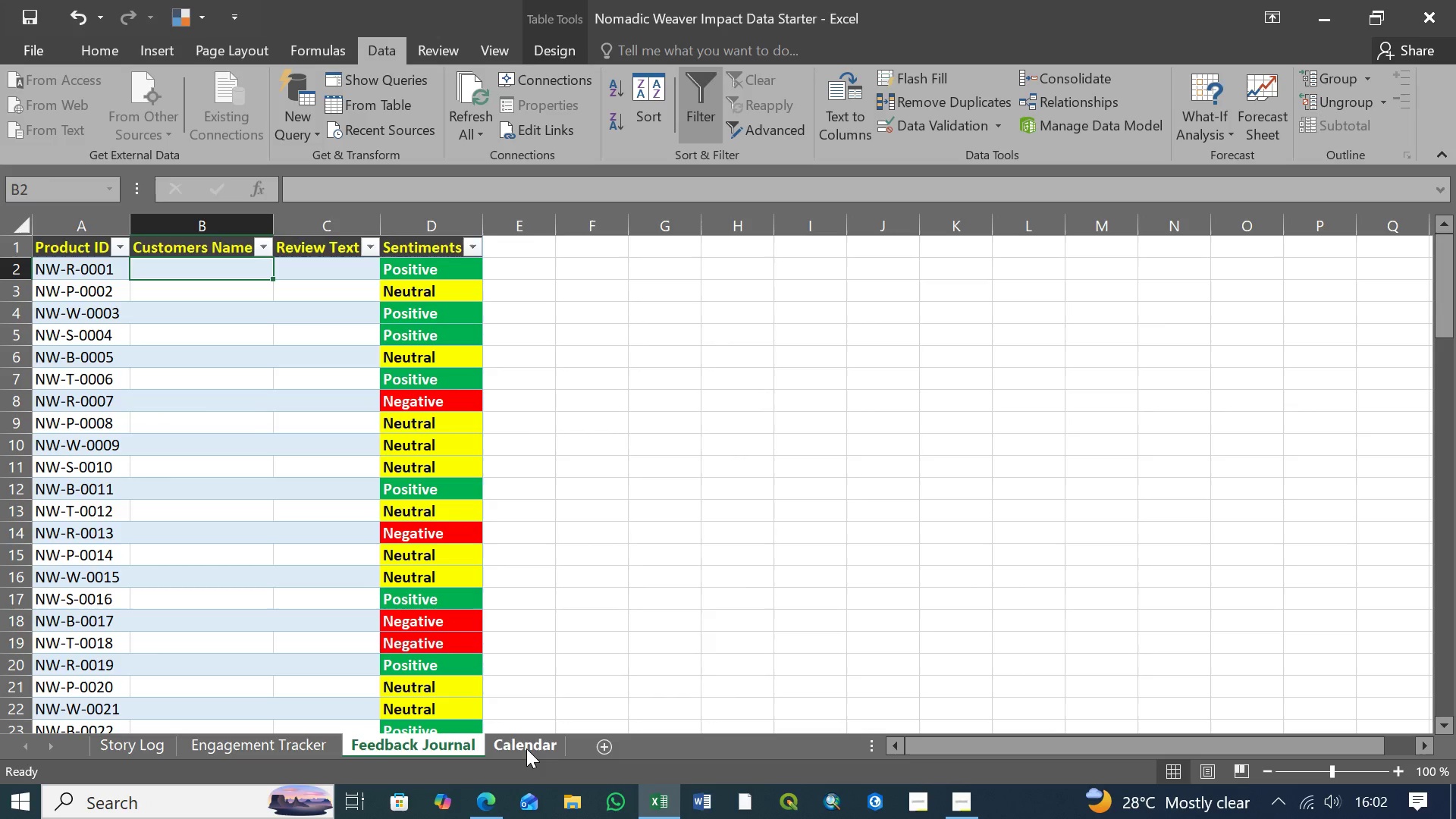 
left_click([527, 751])
 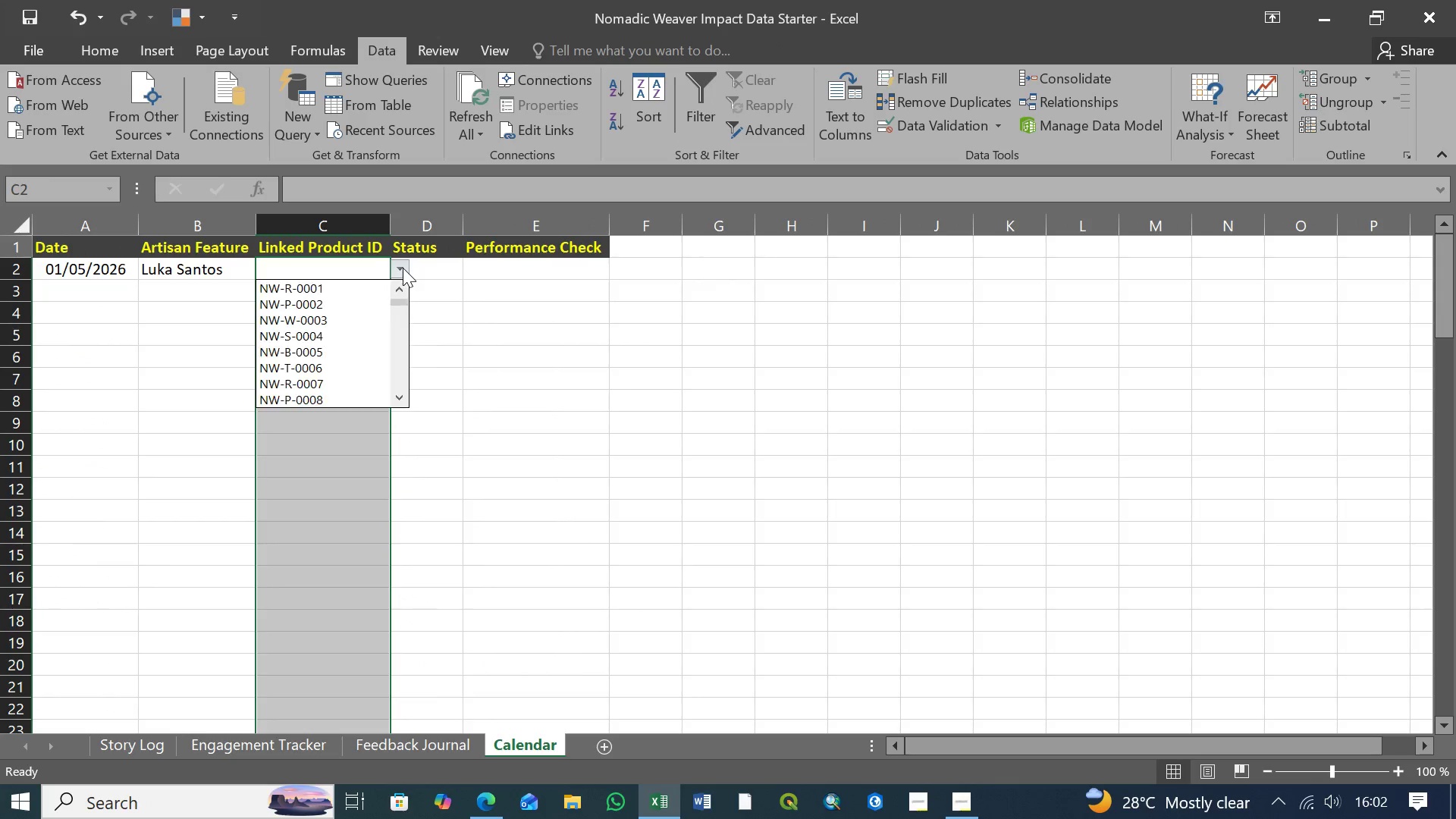 
double_click([403, 268])
 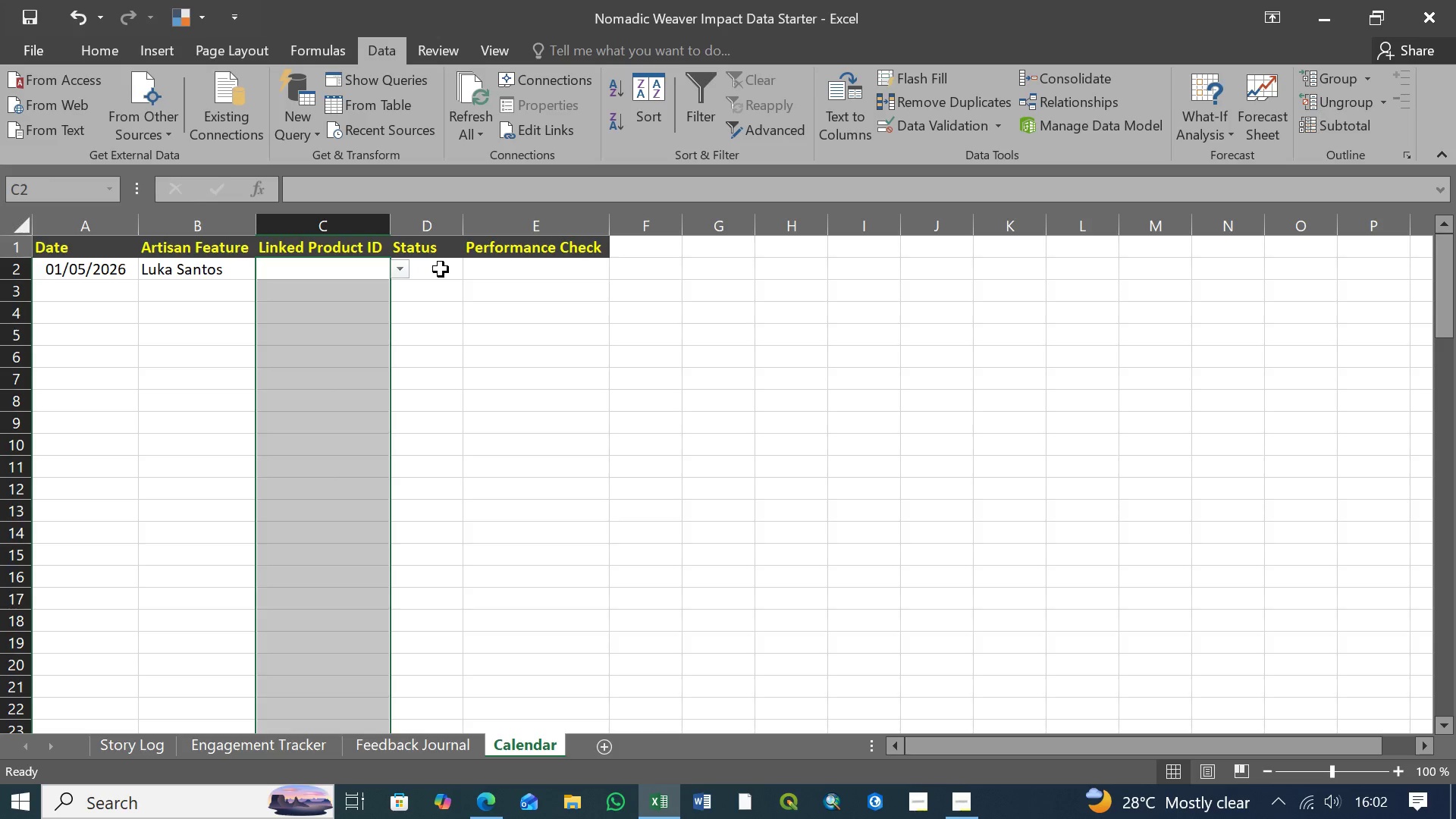 
left_click([441, 269])
 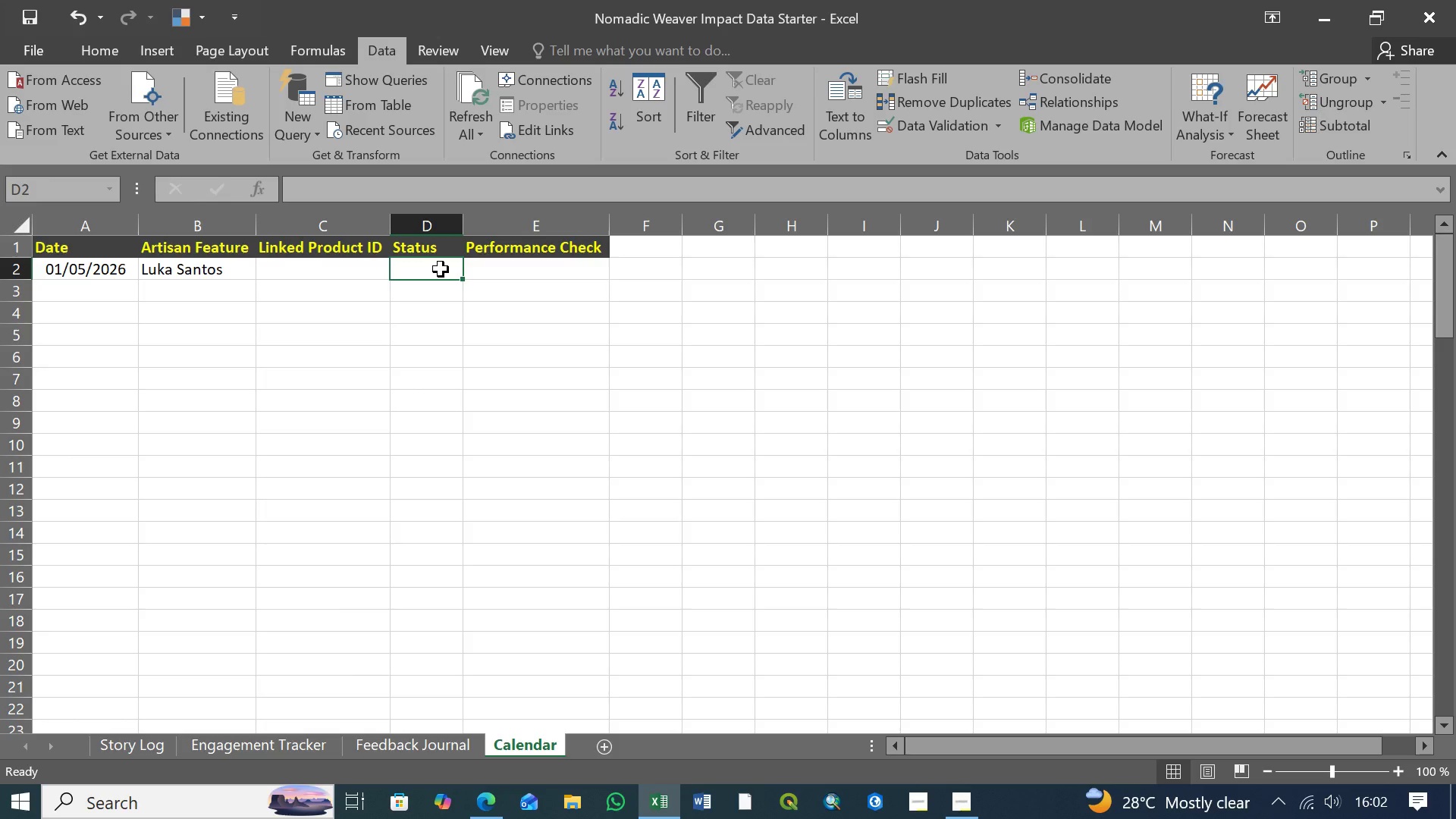 
left_click([441, 269])
 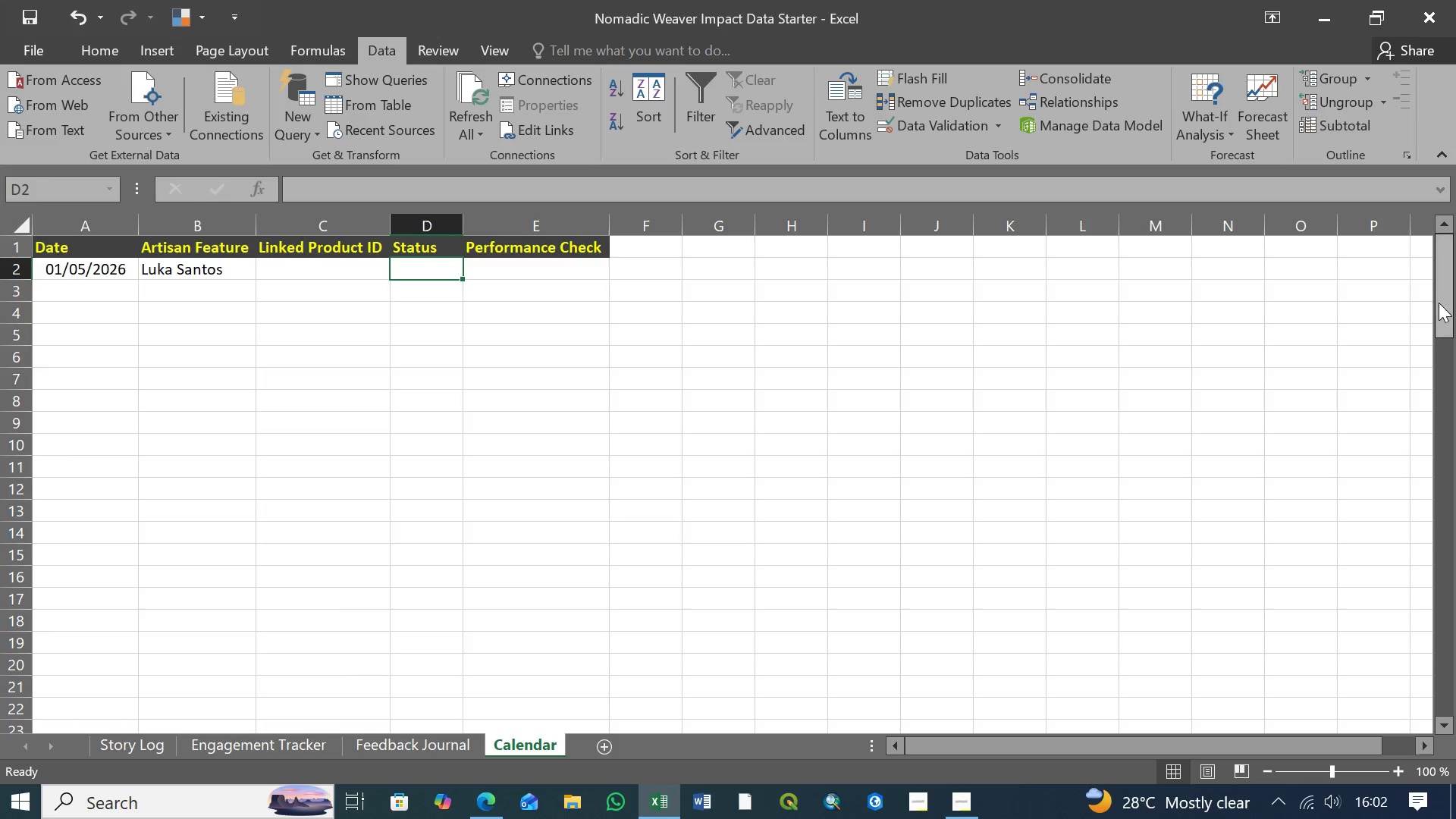 
left_click_drag(start_coordinate=[1441, 300], to_coordinate=[1445, 701])
 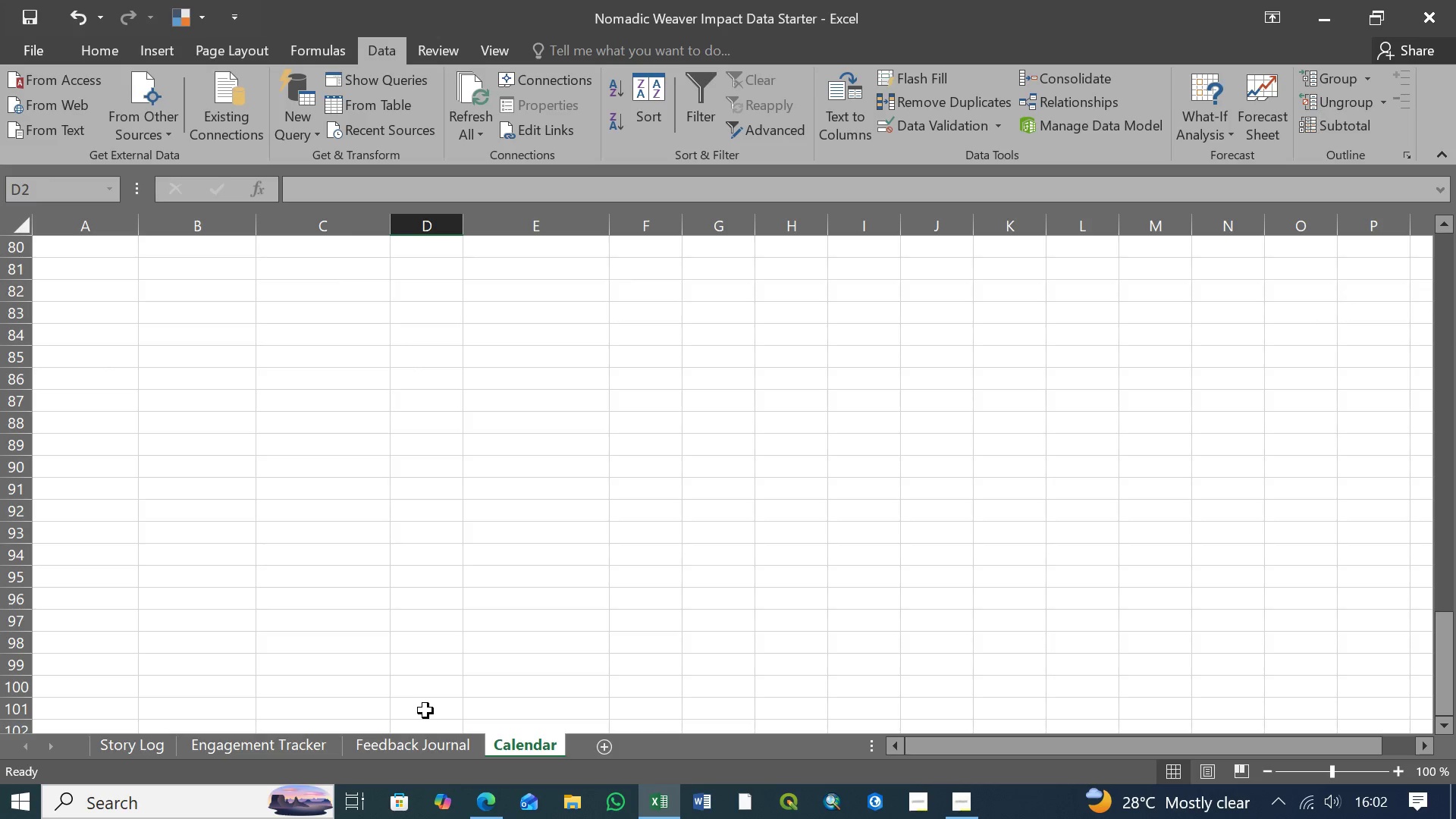 
hold_key(key=ShiftLeft, duration=0.47)
left_click([423, 711])
 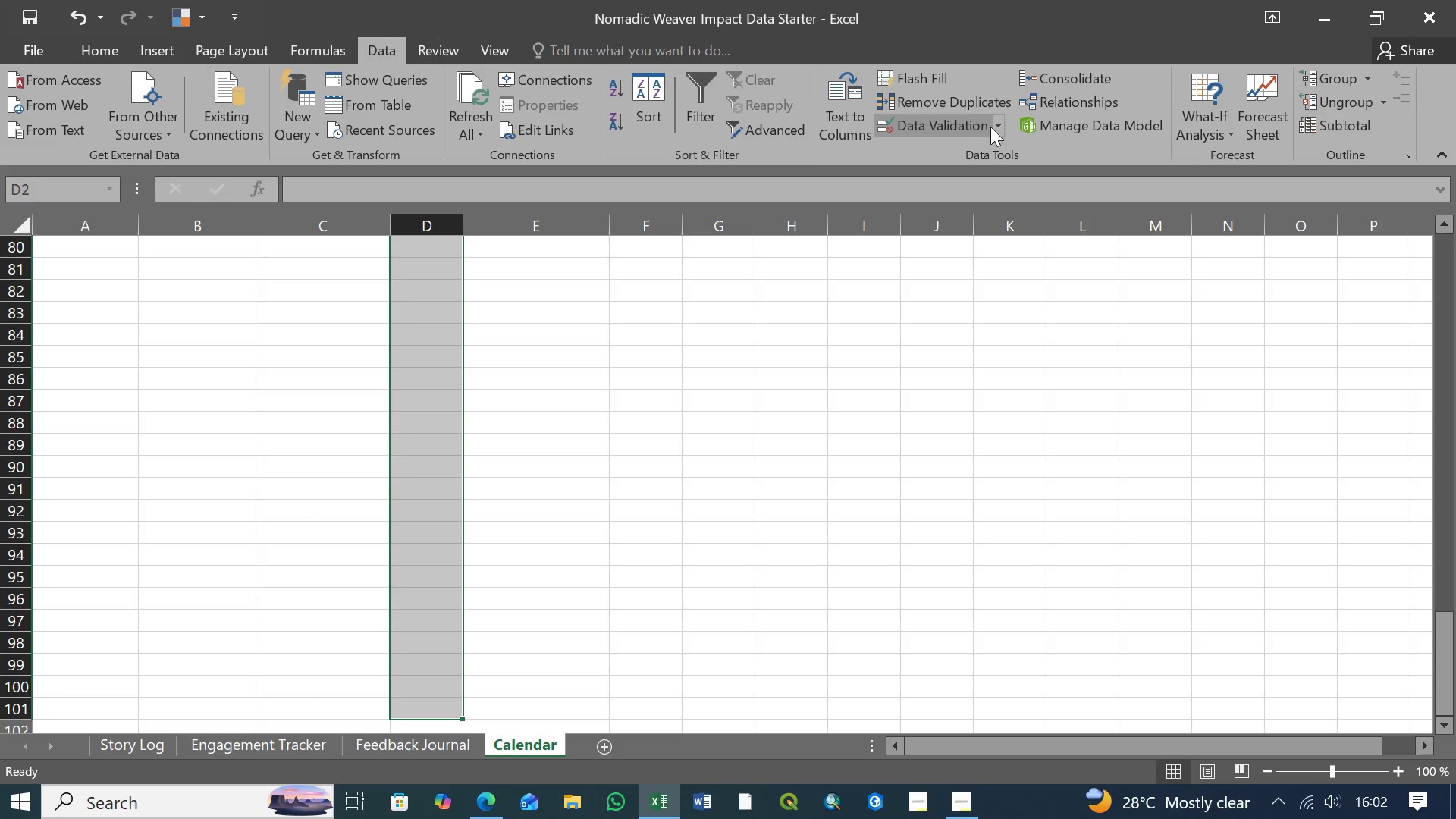 
left_click([999, 125])
 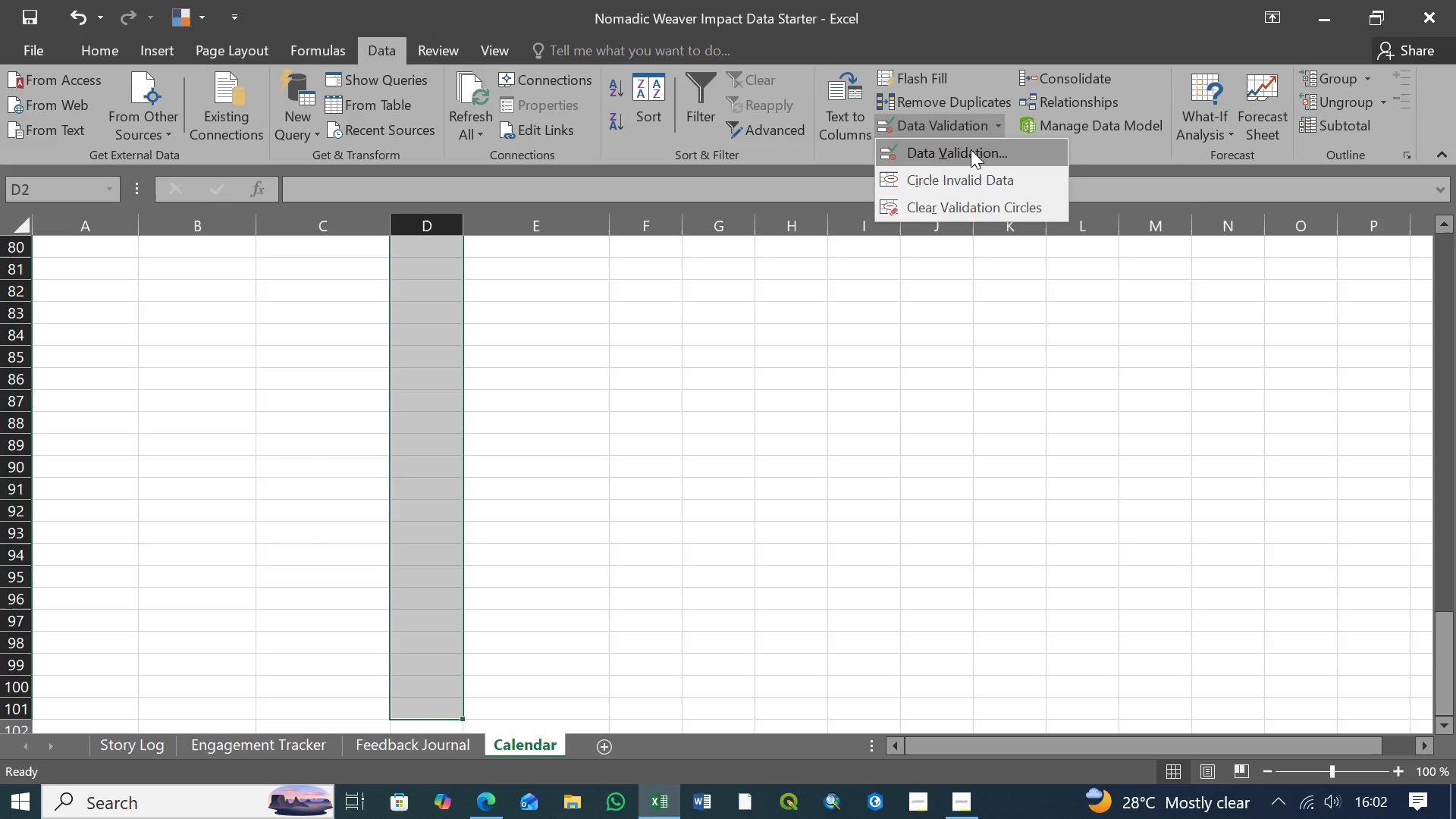 
left_click([971, 149])
 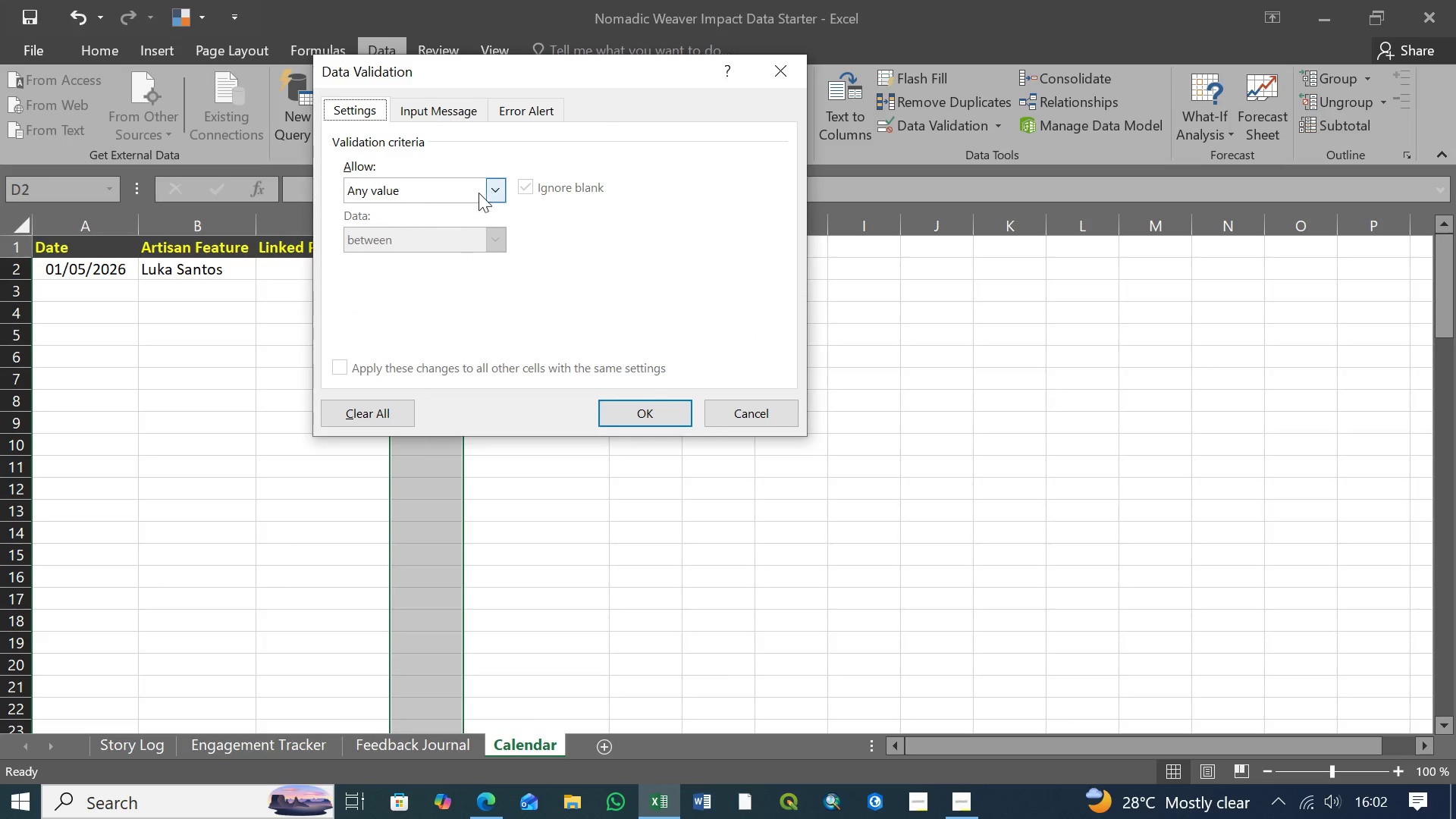 
left_click([495, 190])
 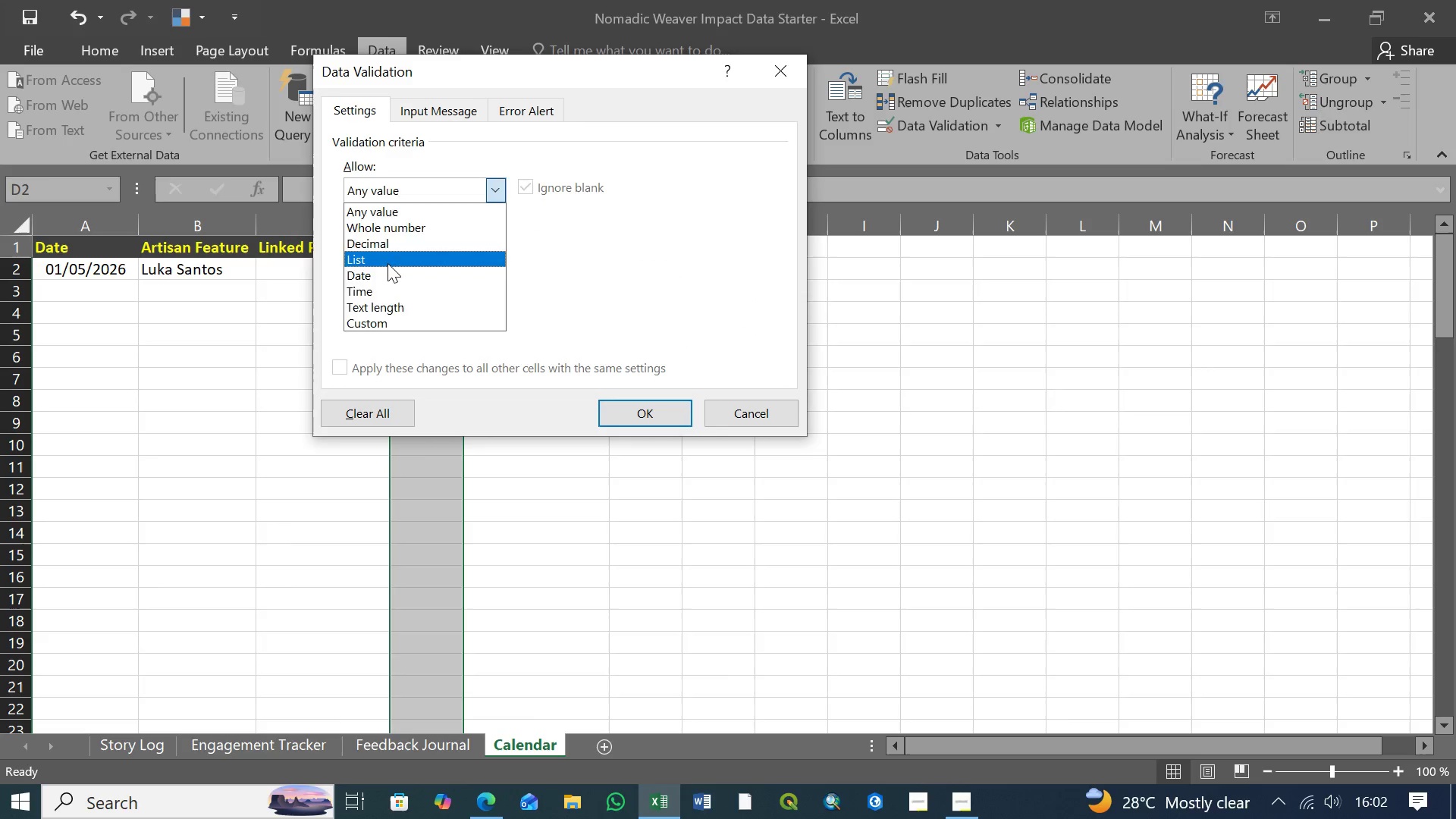 
left_click([388, 263])
 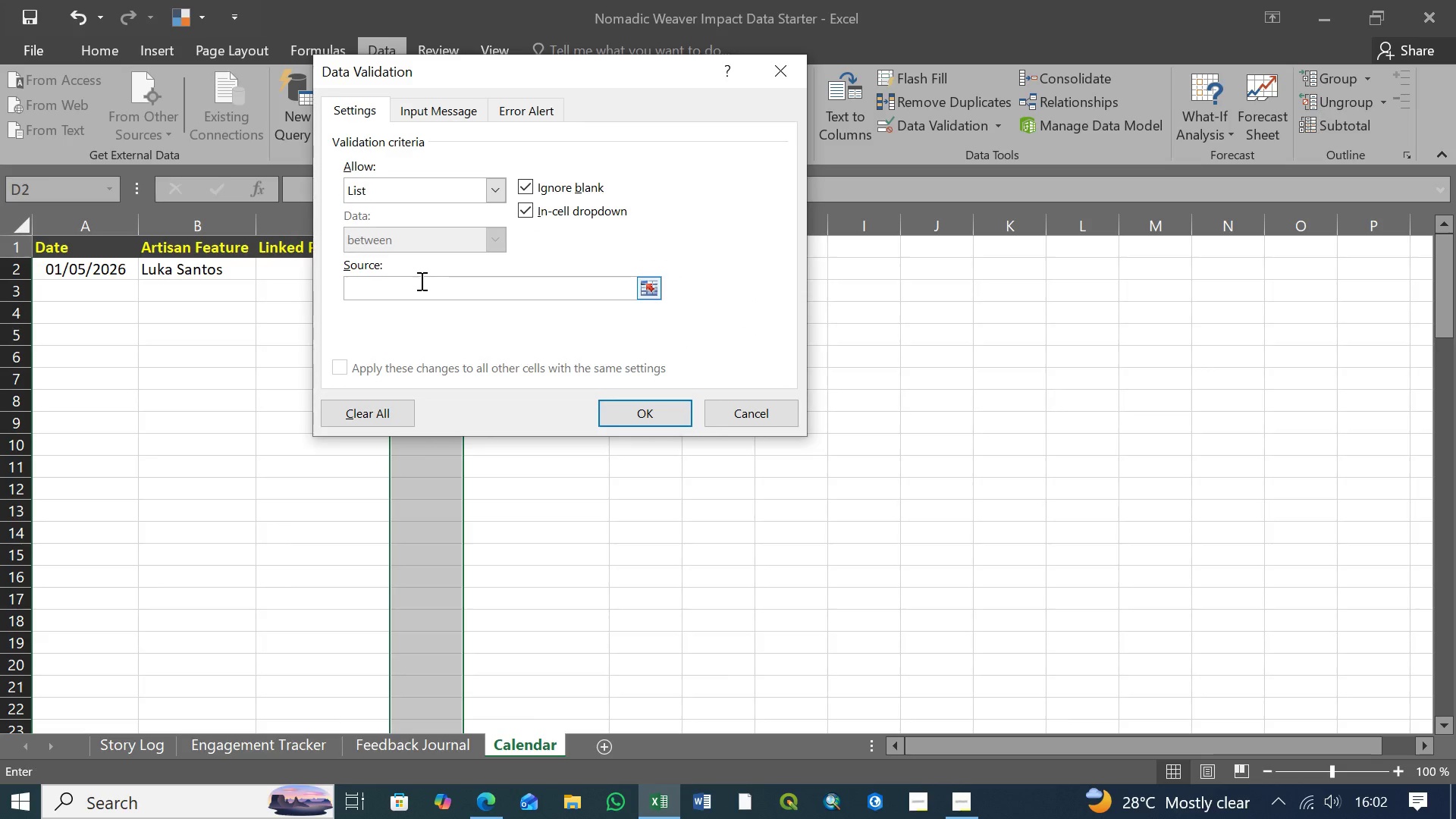 
left_click([420, 281])
 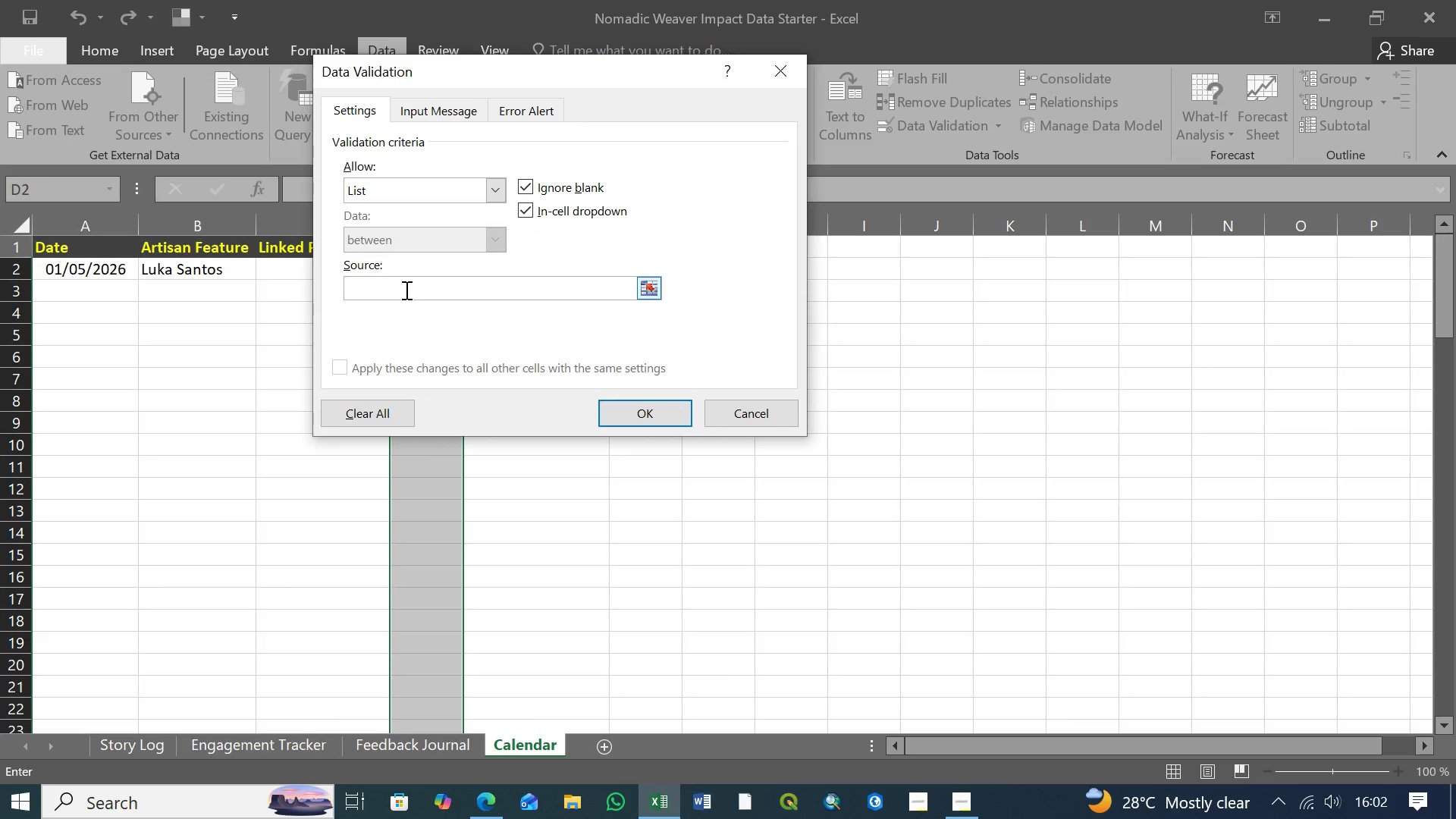 
left_click([405, 290])
 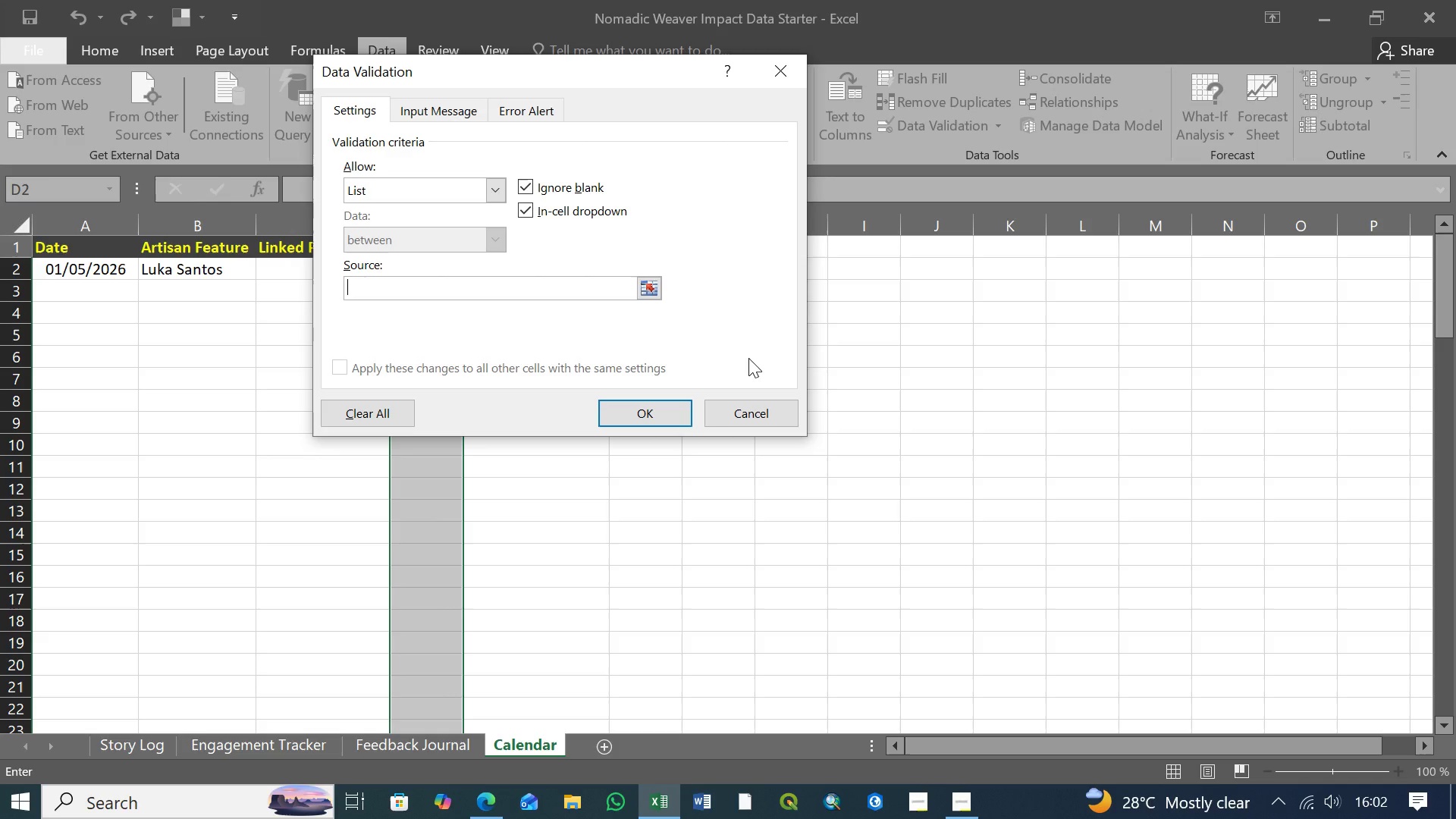 
wait(11.42)
 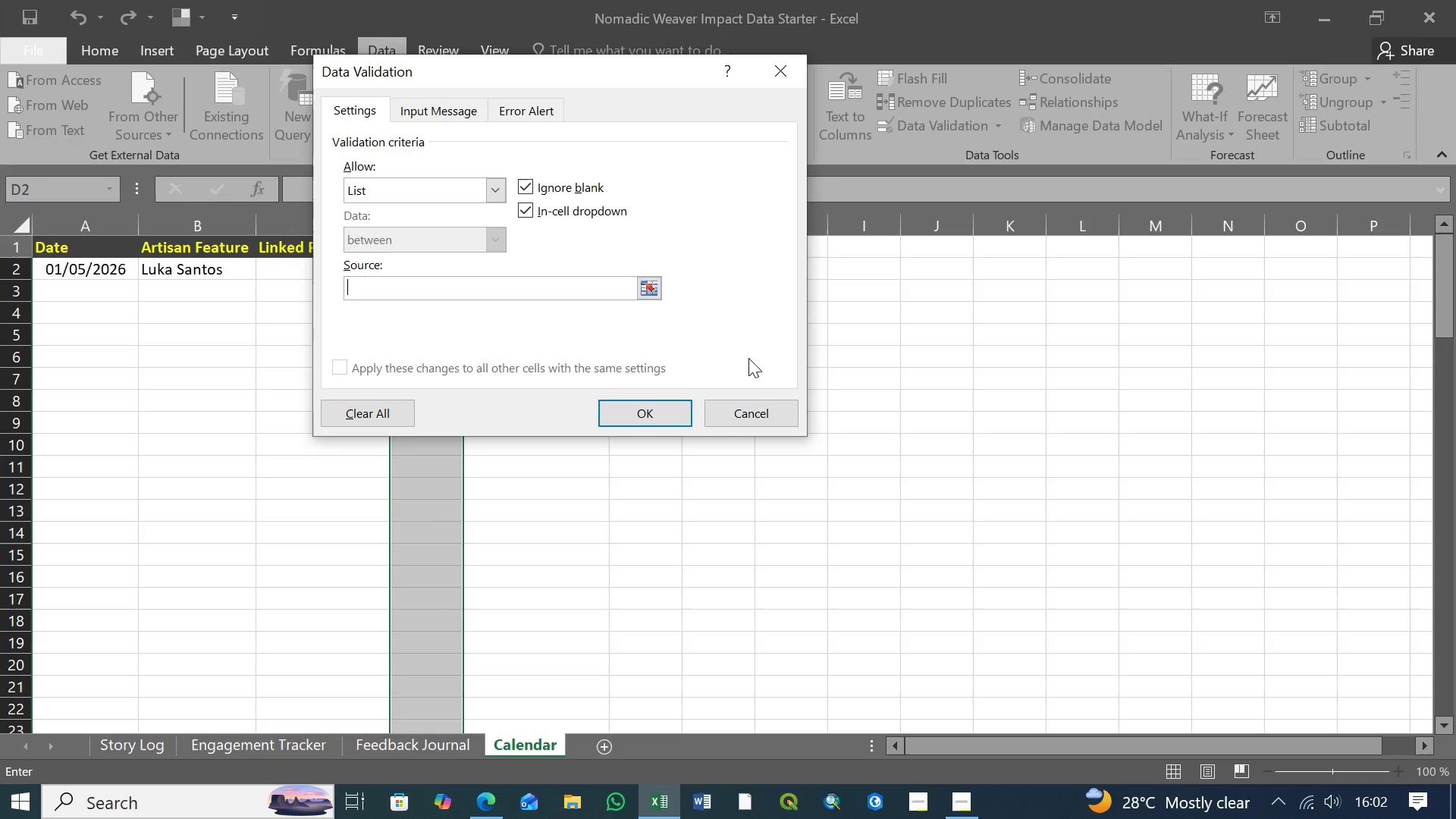 
type(Planned, Completed)
 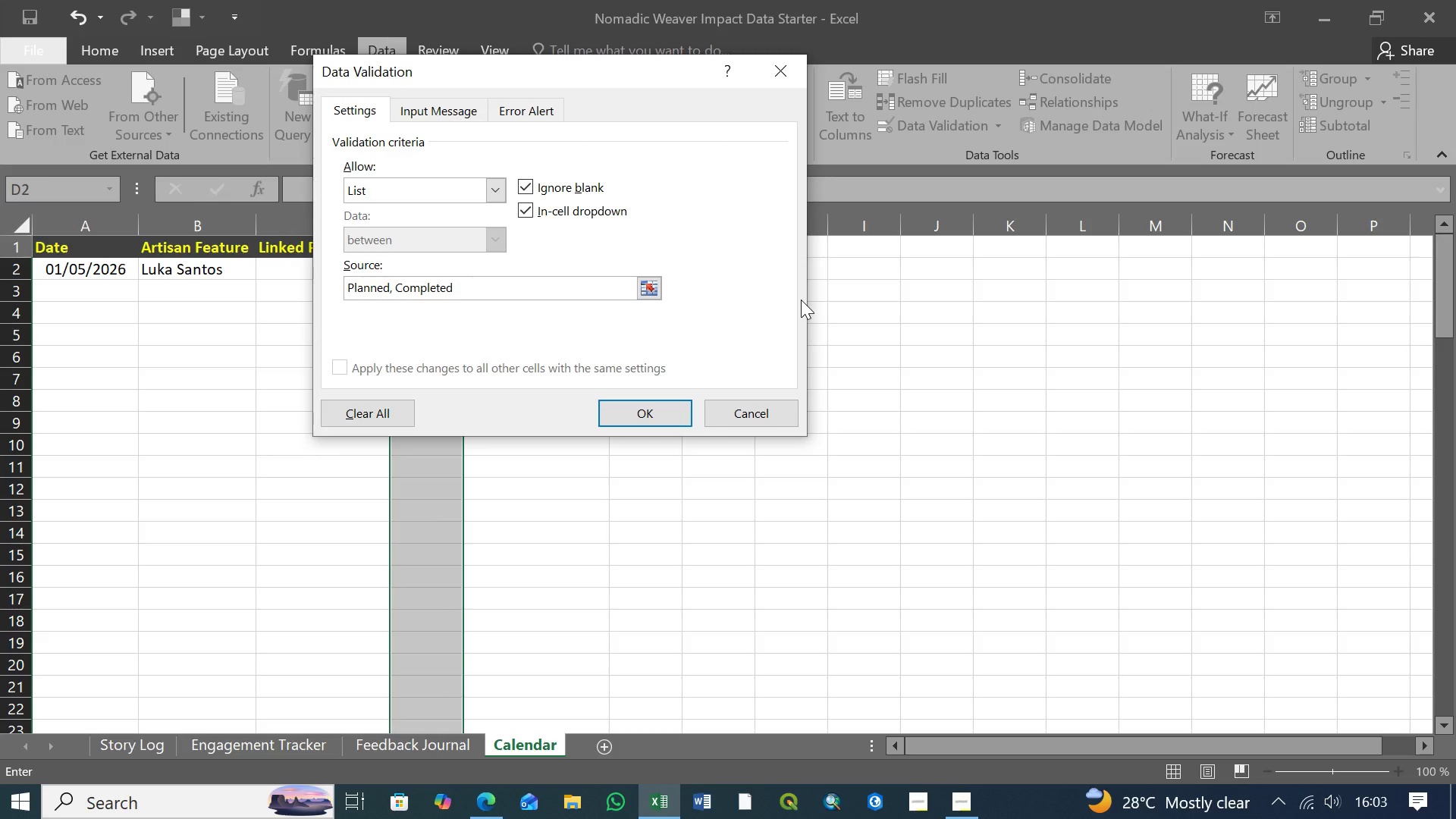 
wait(5.02)
 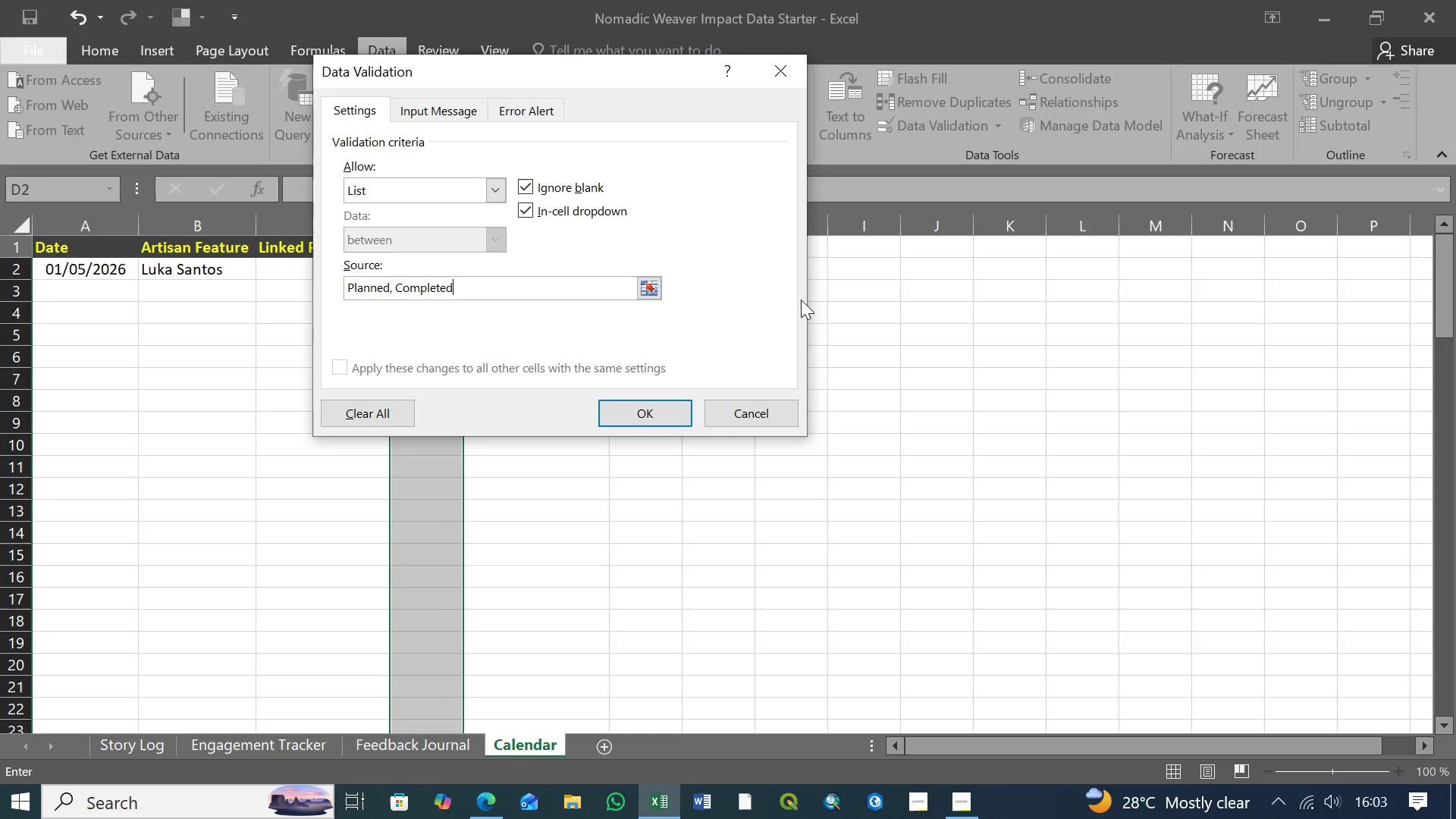 
left_click([652, 413])
 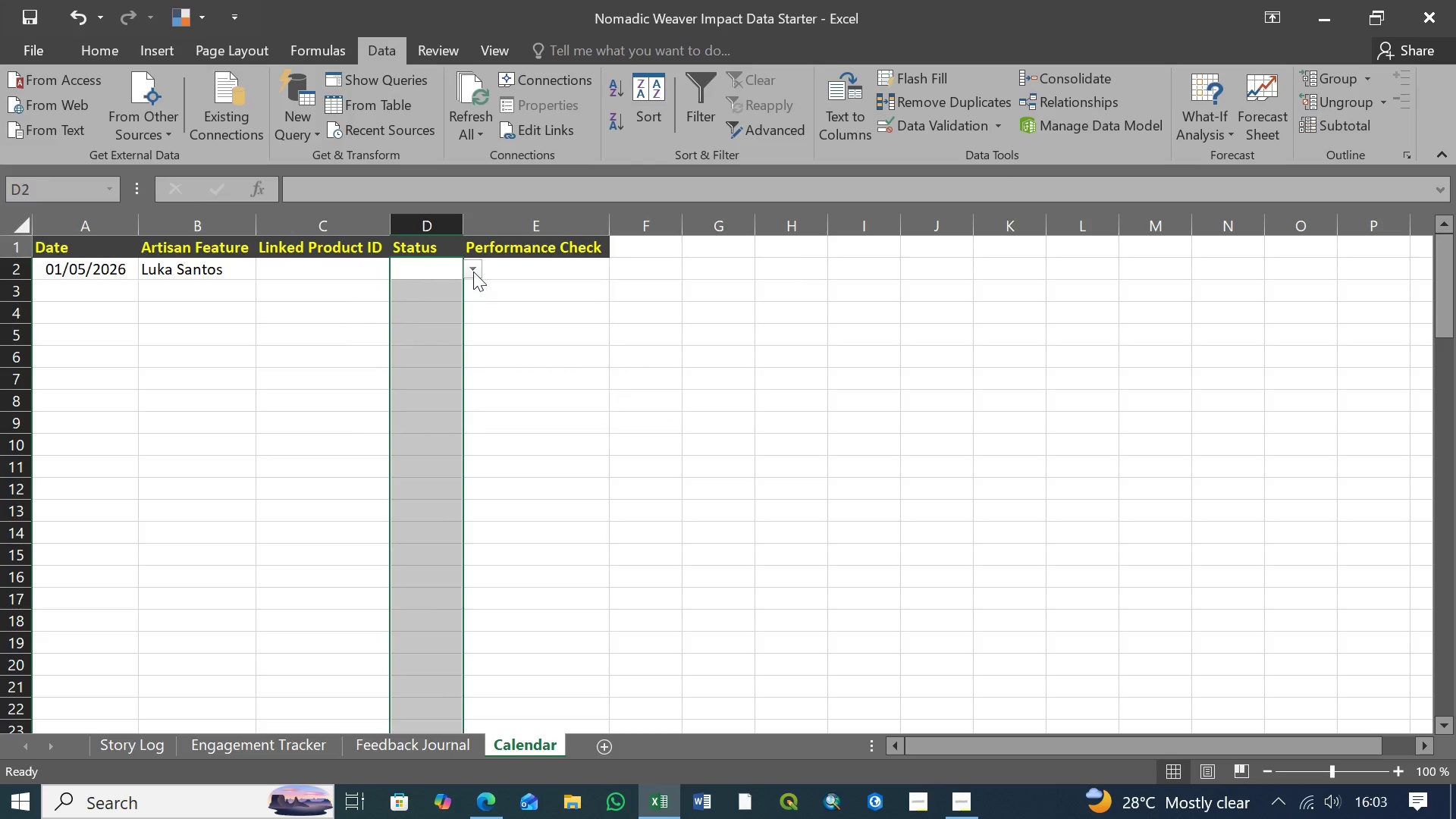 
left_click([473, 271])
 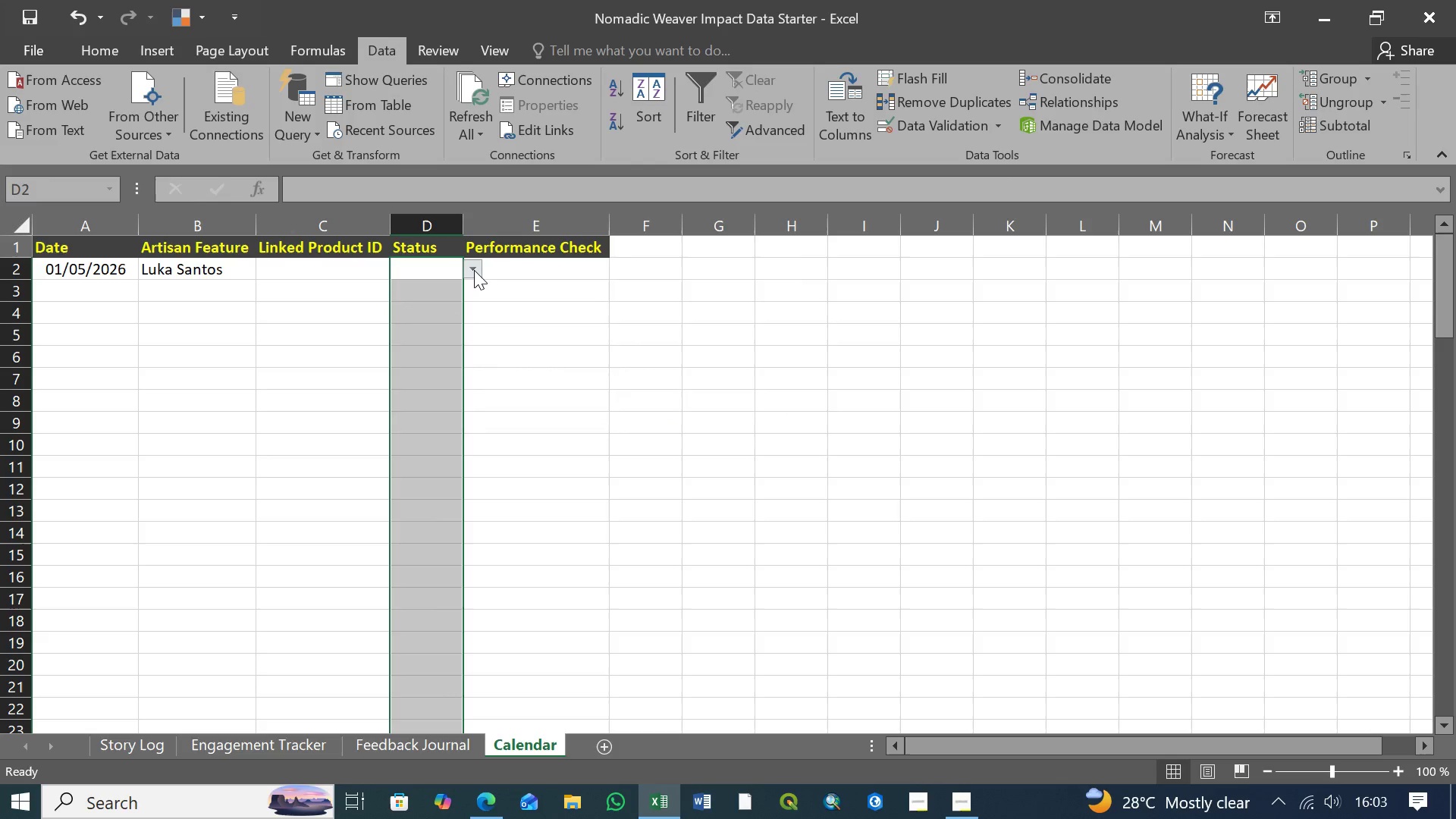 
left_click([474, 270])
 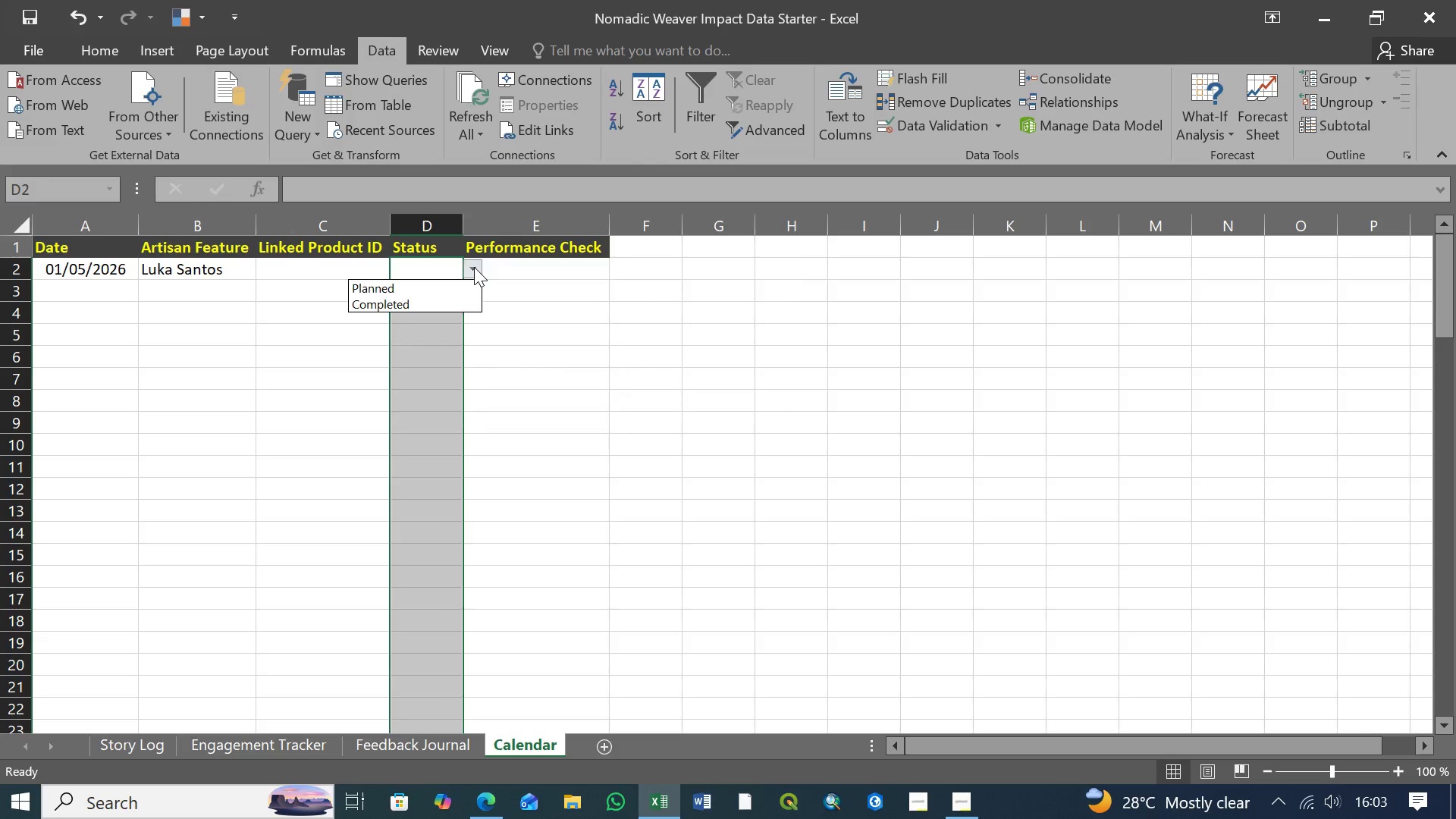 
double_click([474, 267])
 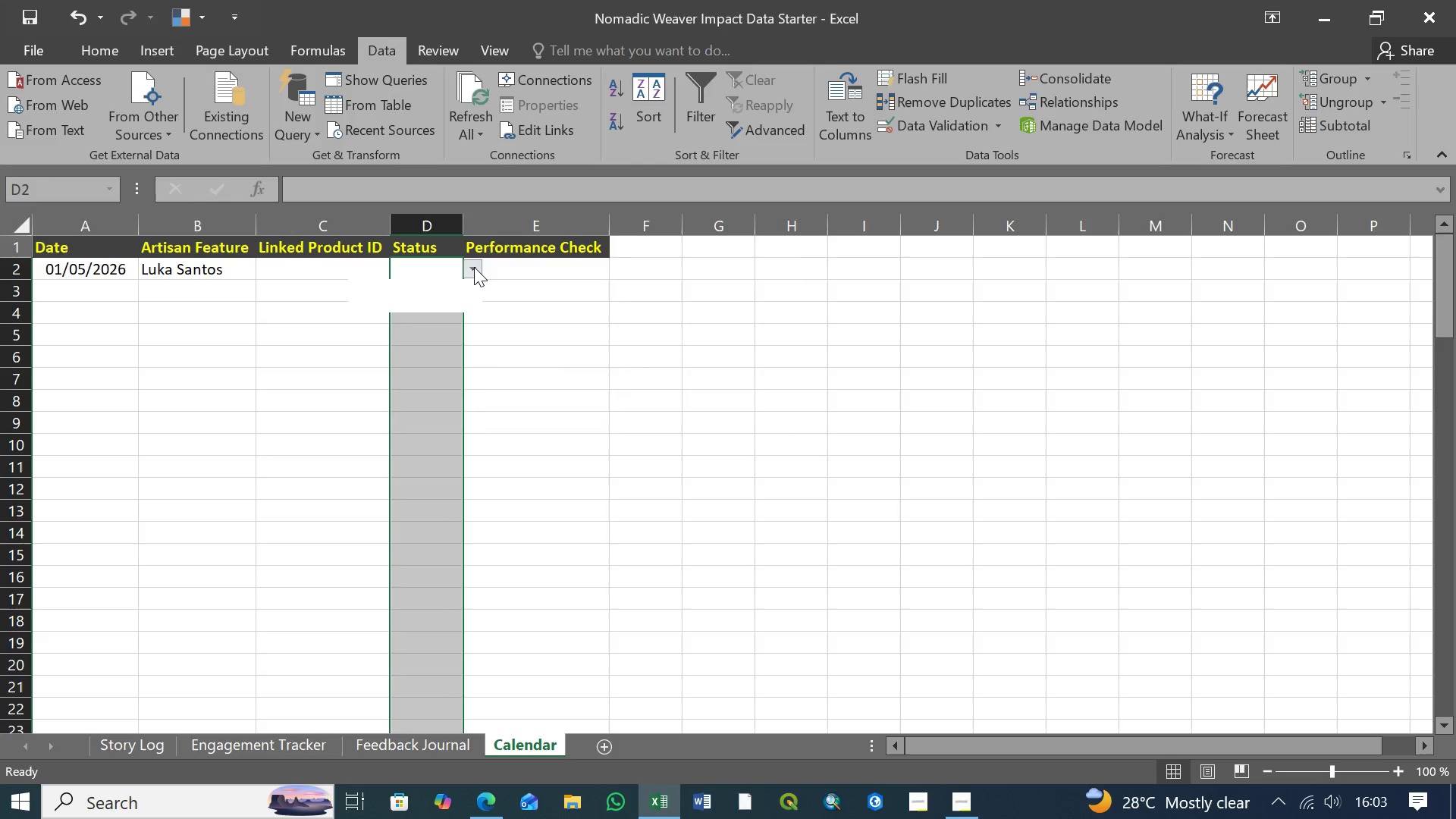 
double_click([474, 267])
 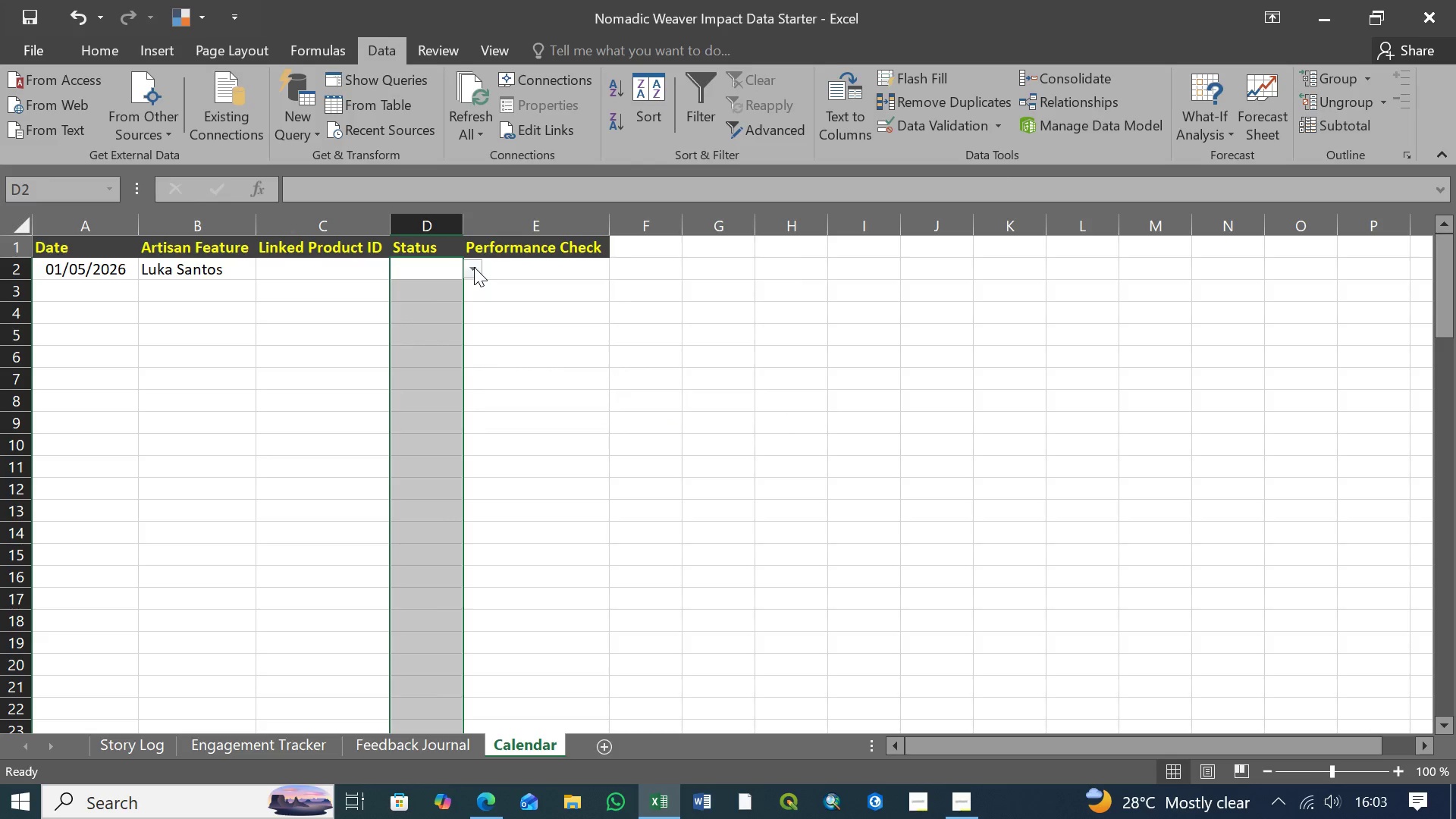 
triple_click([474, 267])
 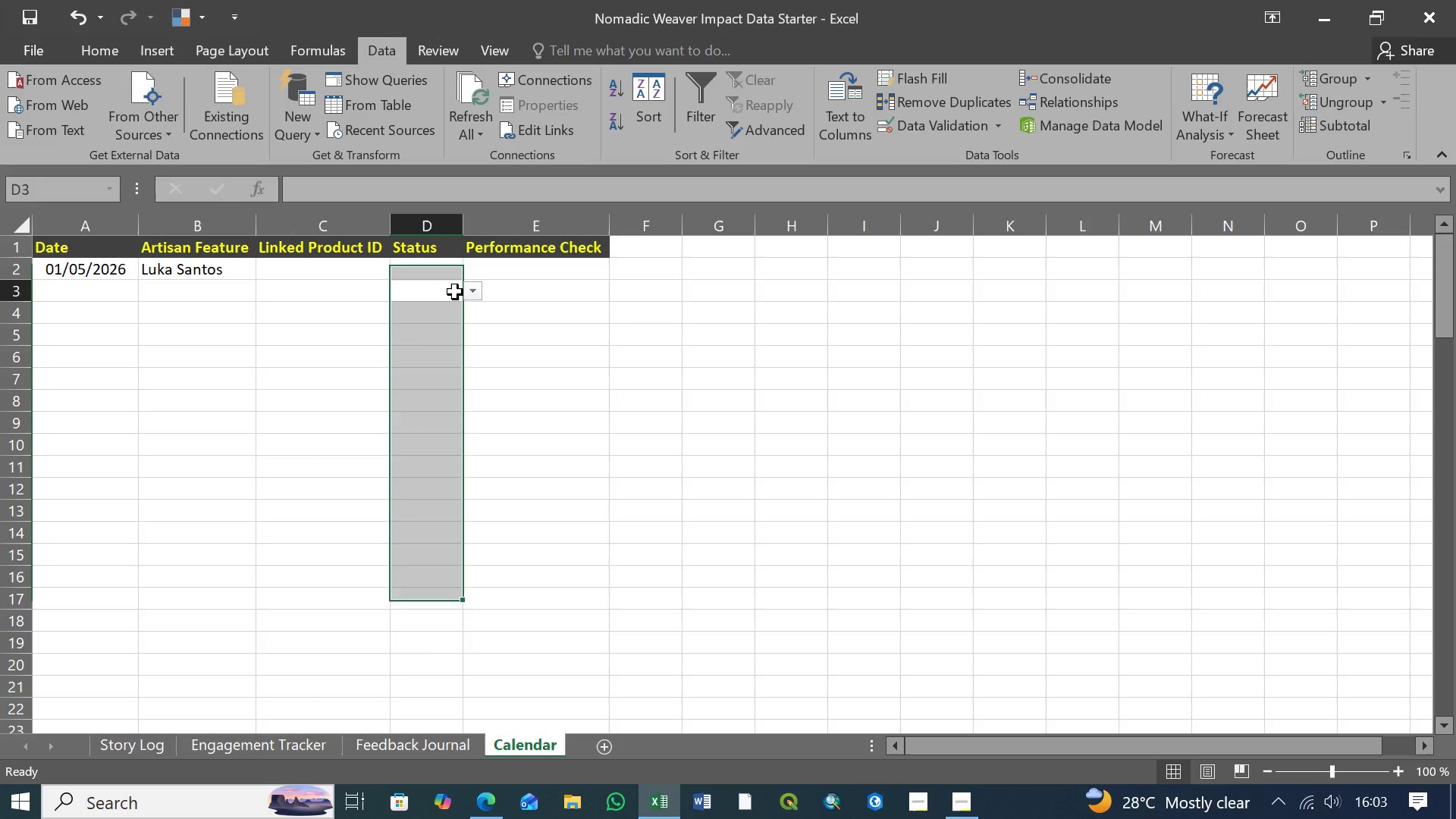 
left_click([455, 292])
 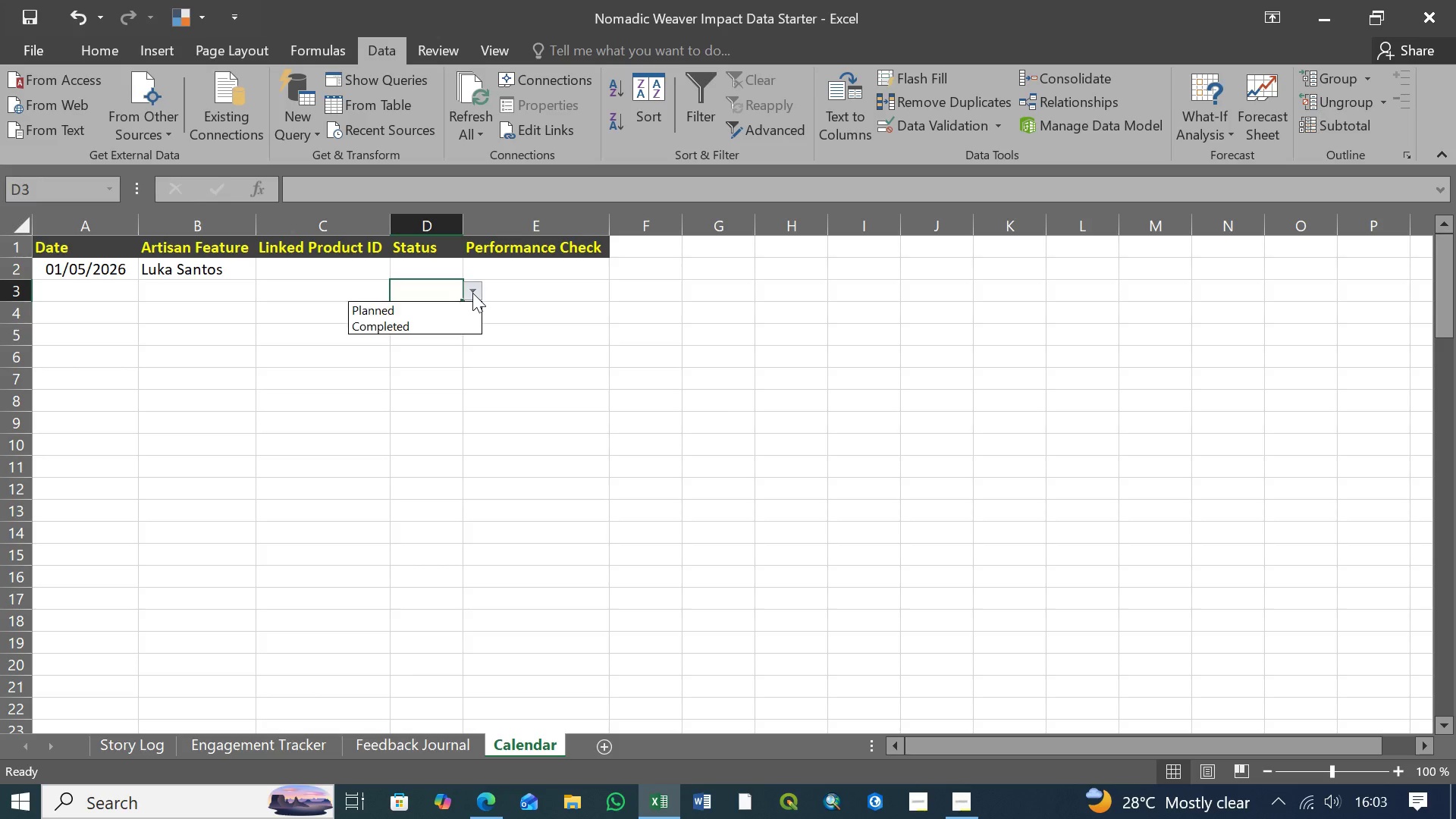 
double_click([472, 293])
 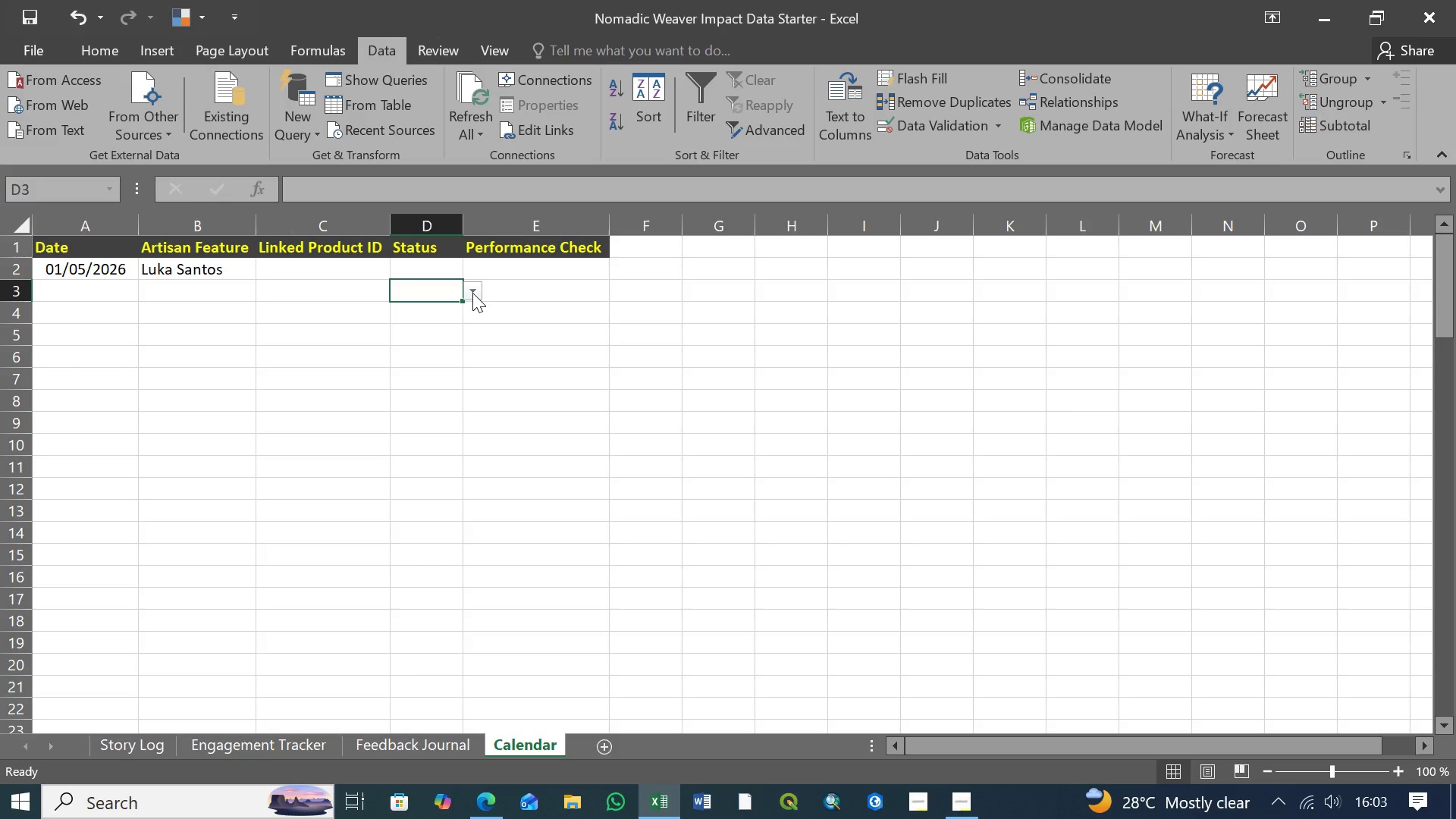 
left_click([472, 293])
 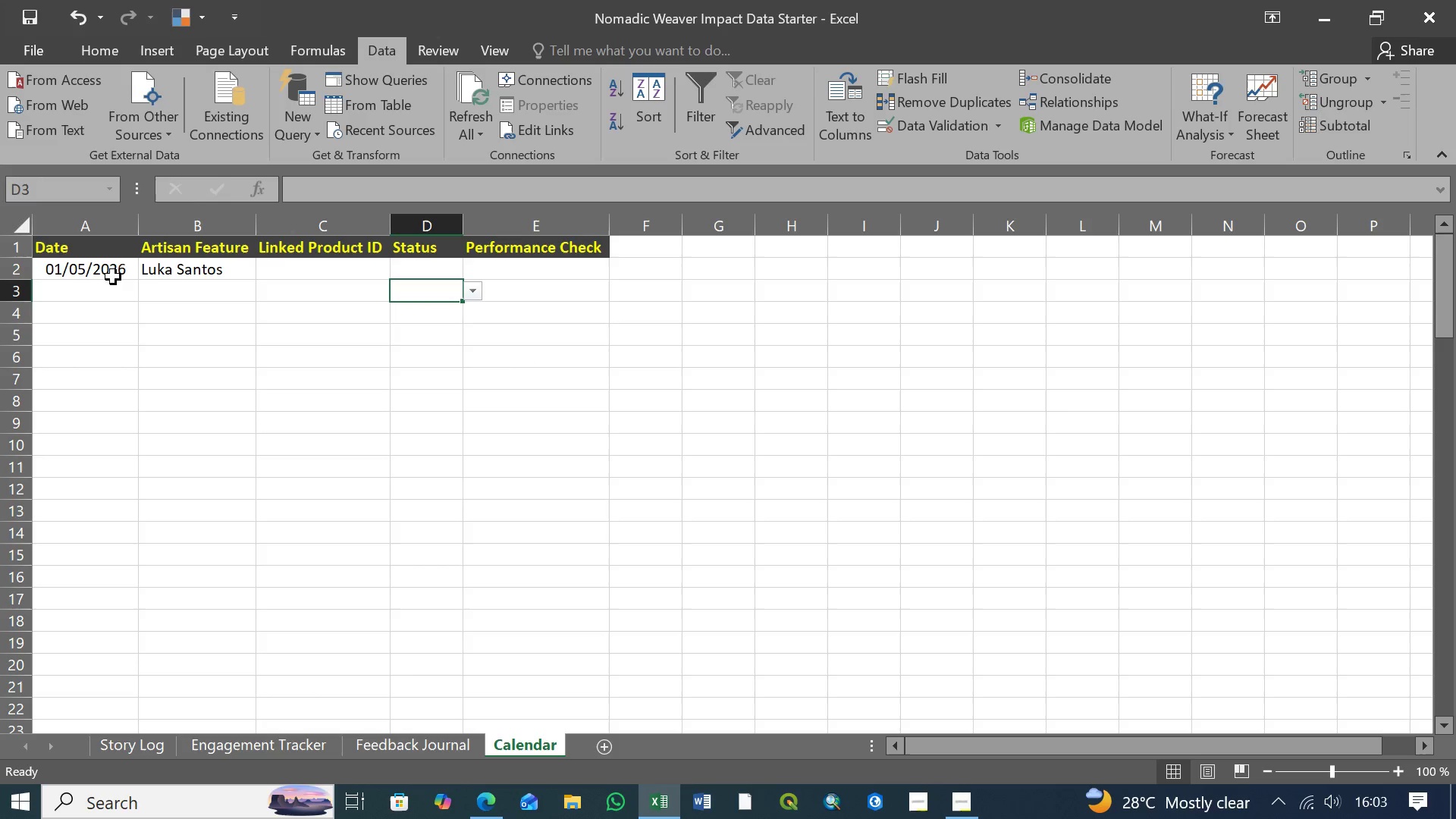 
wait(5.55)
 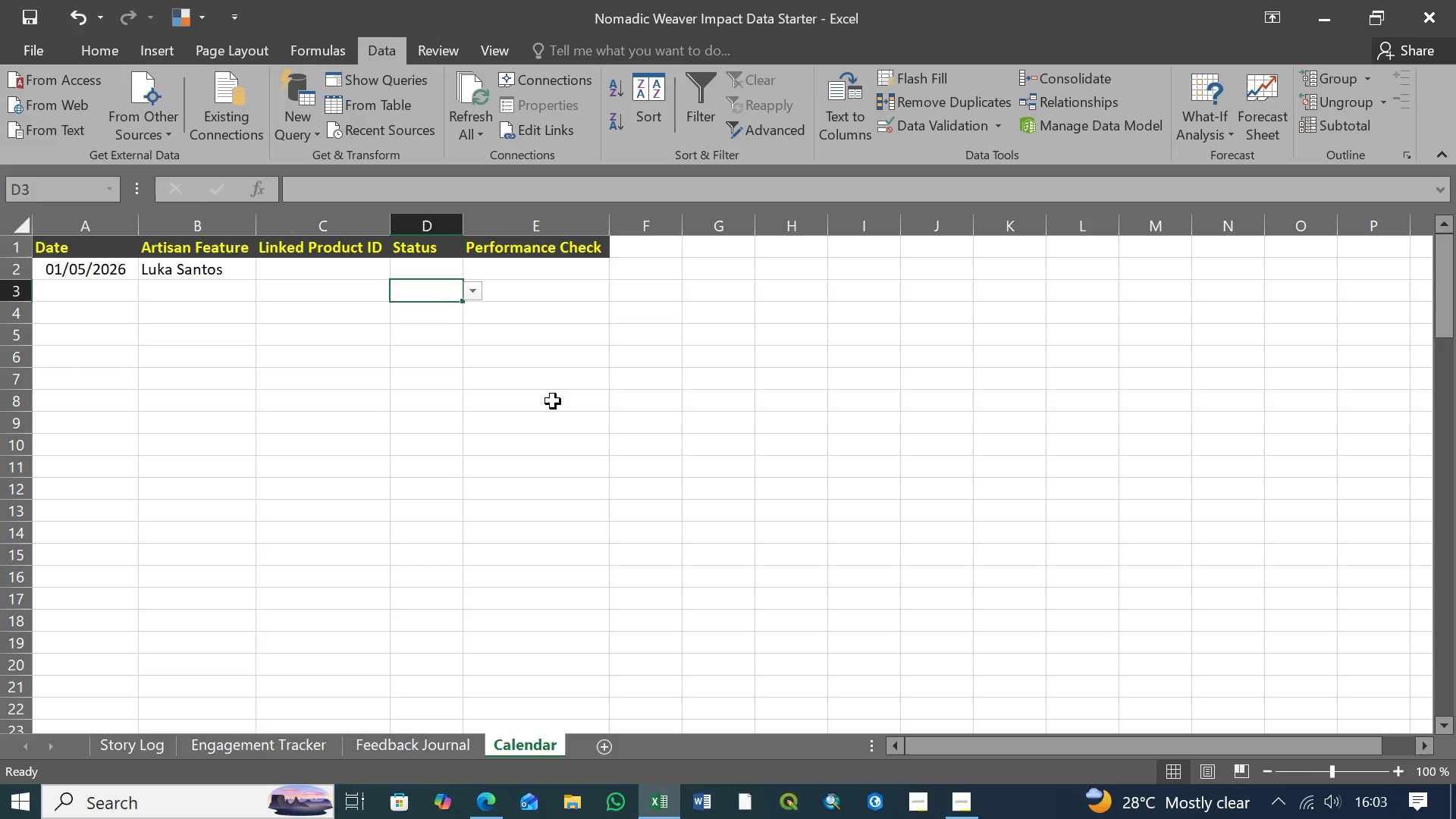 
left_click([340, 273])
 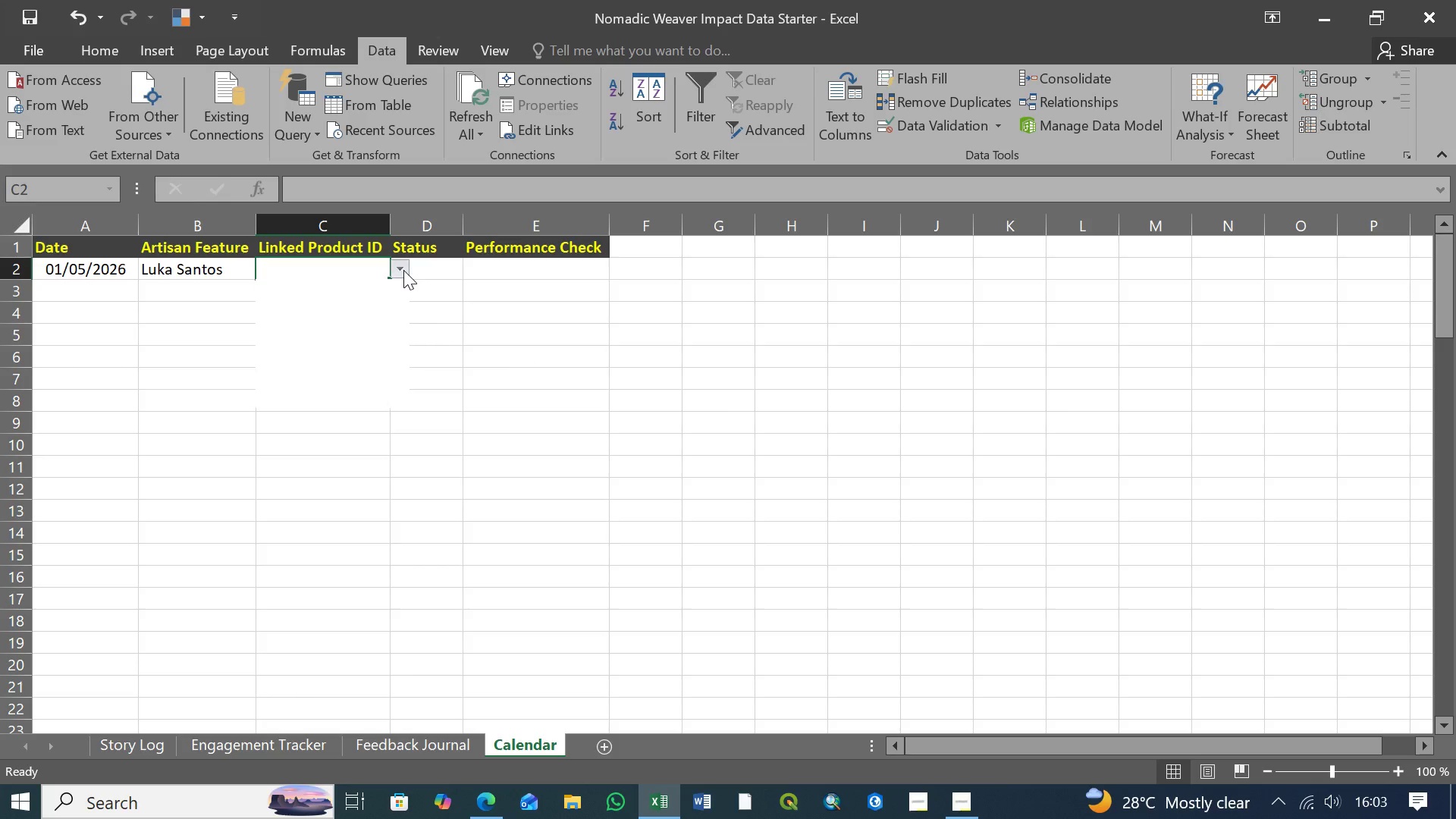 
left_click([403, 270])
 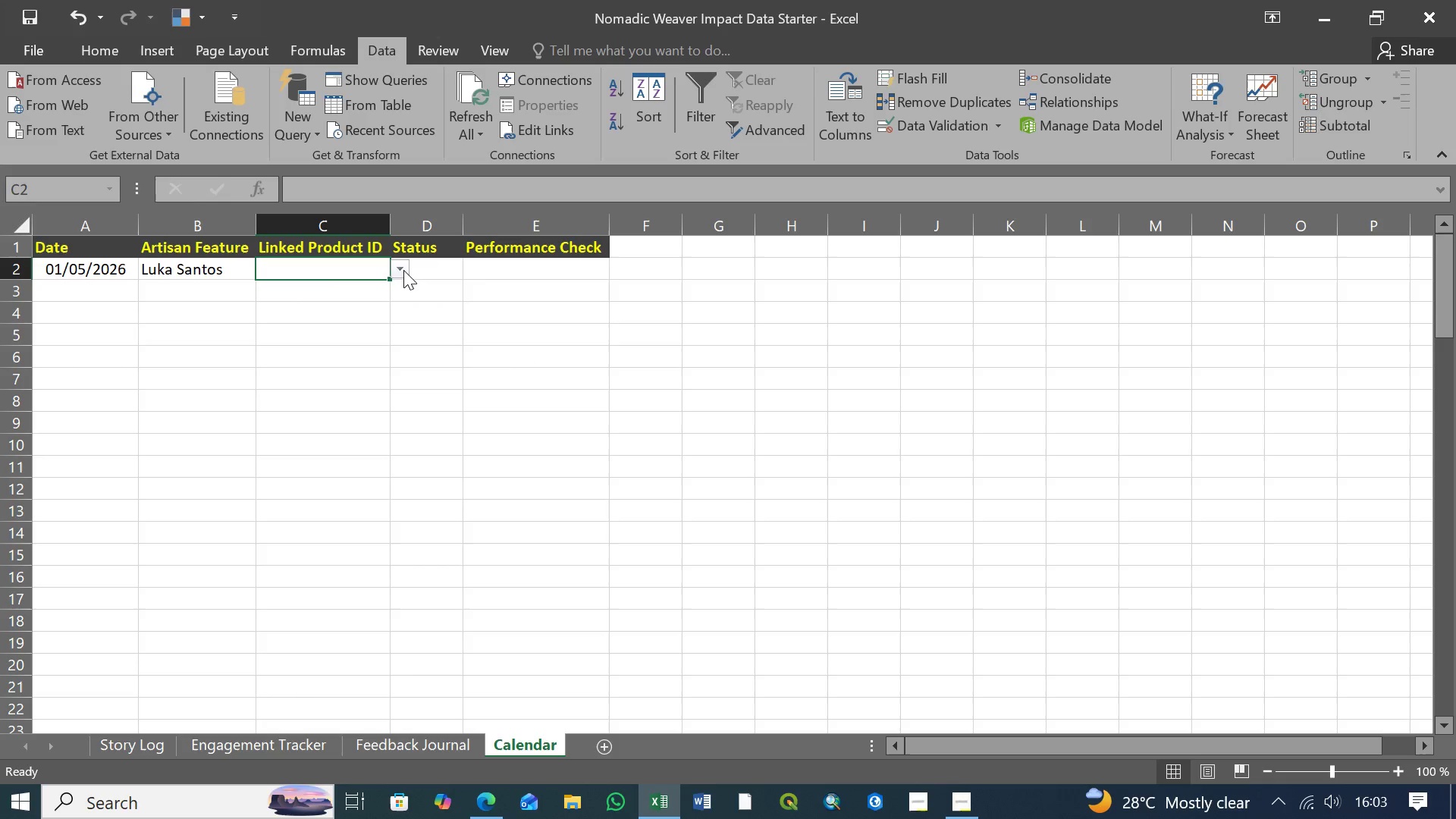 
left_click([403, 270])
 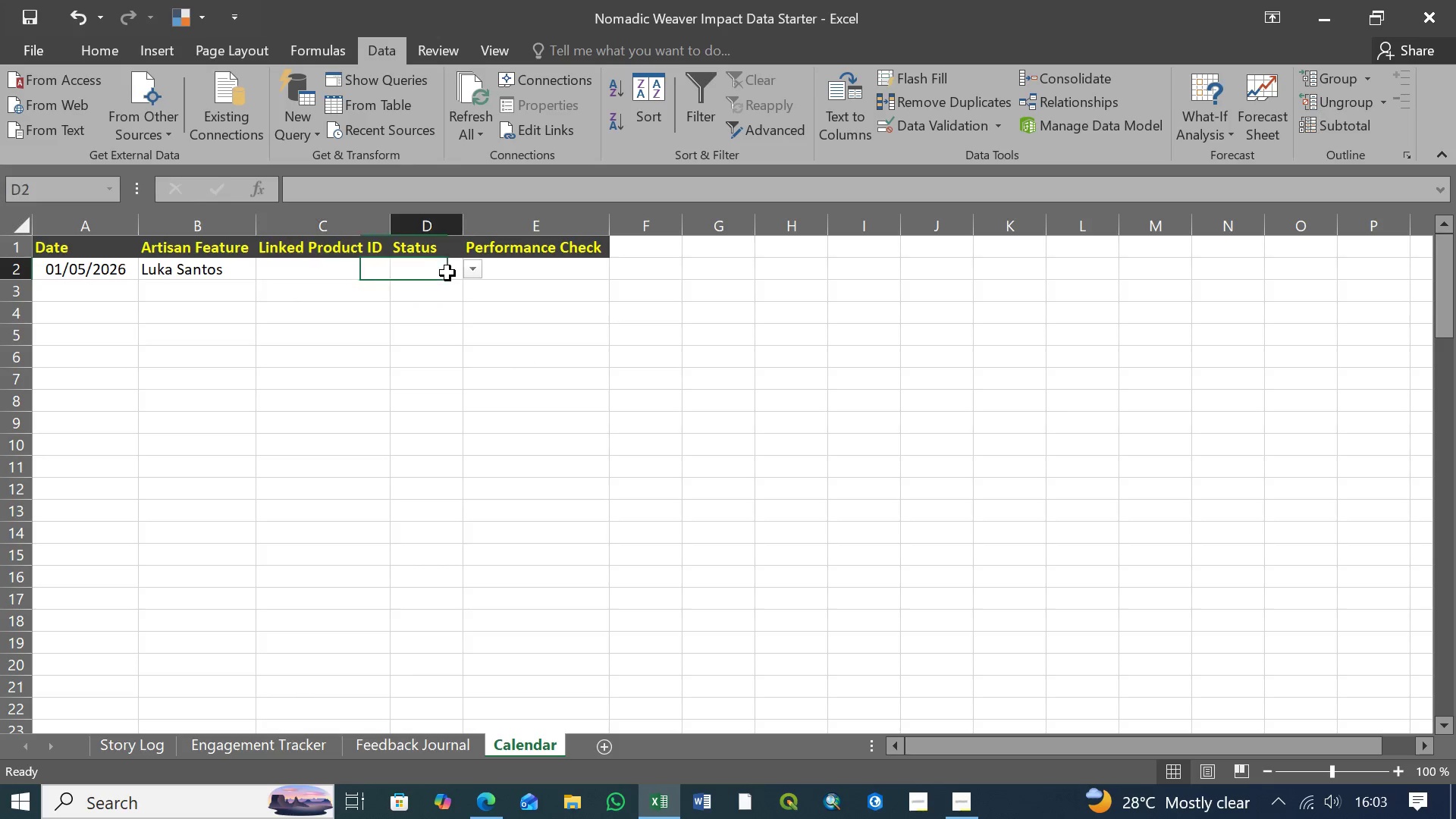 
left_click([447, 273])
 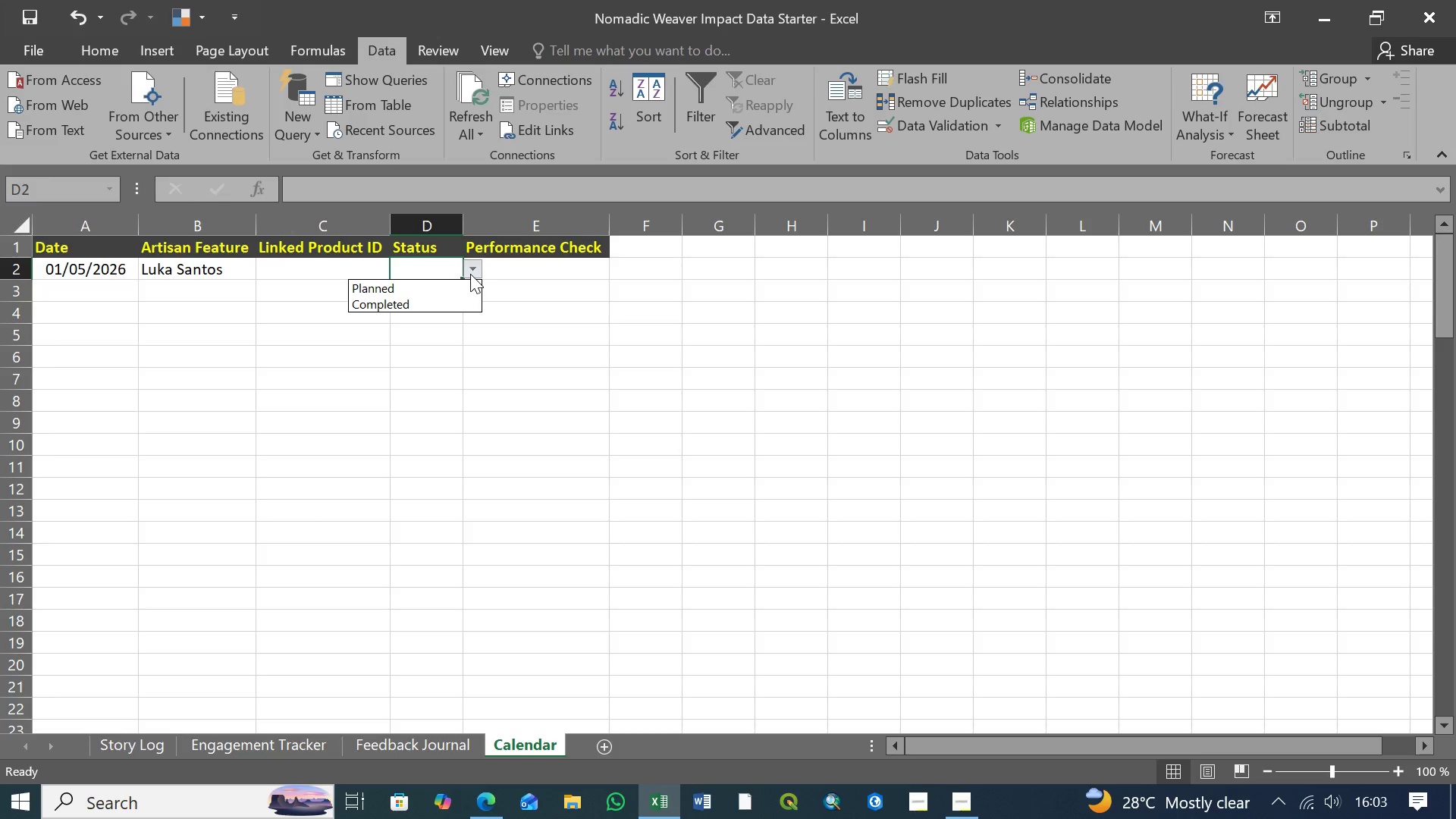 
left_click([470, 274])
 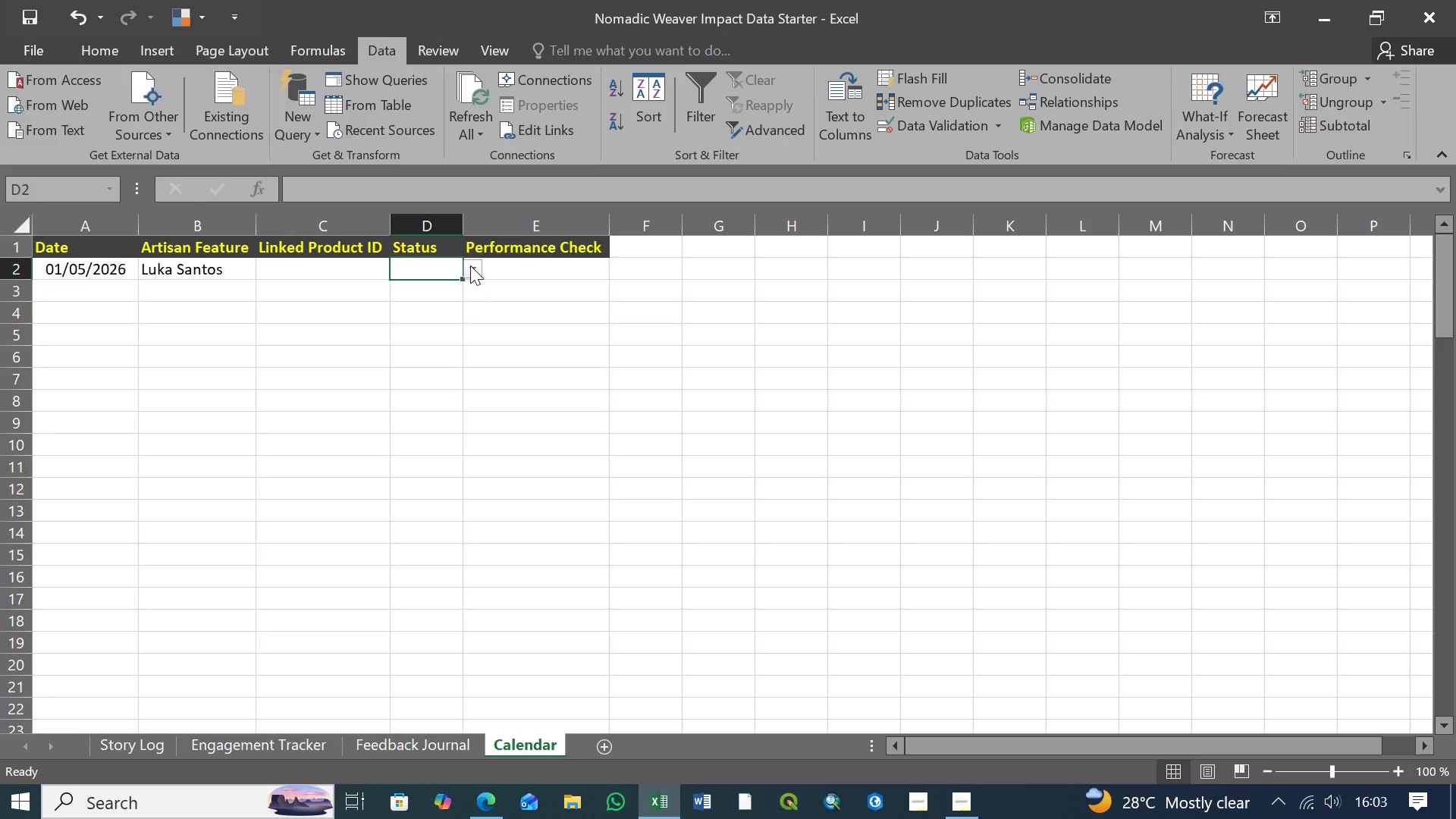 
left_click([470, 265])
 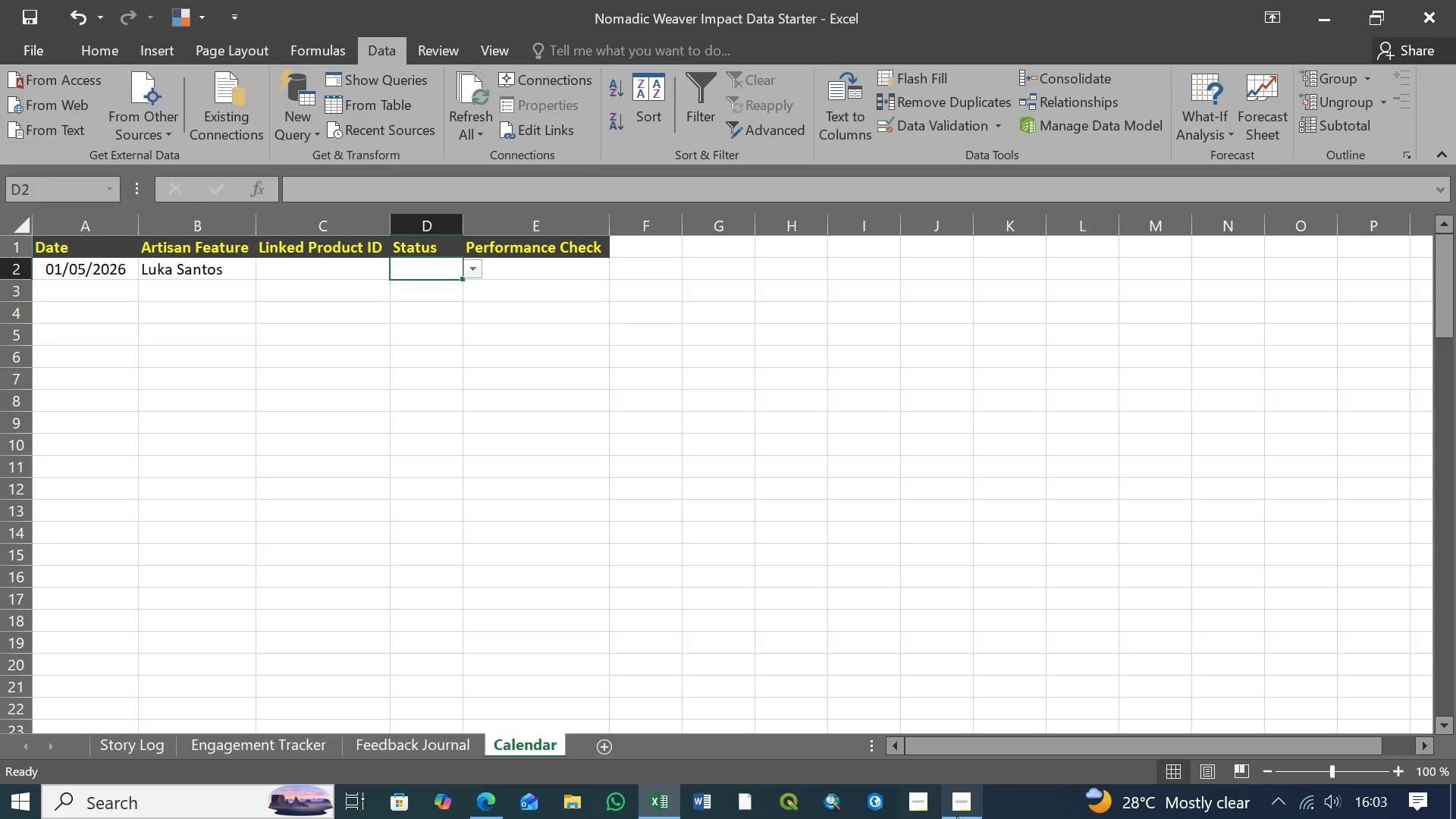 
left_click([956, 808])